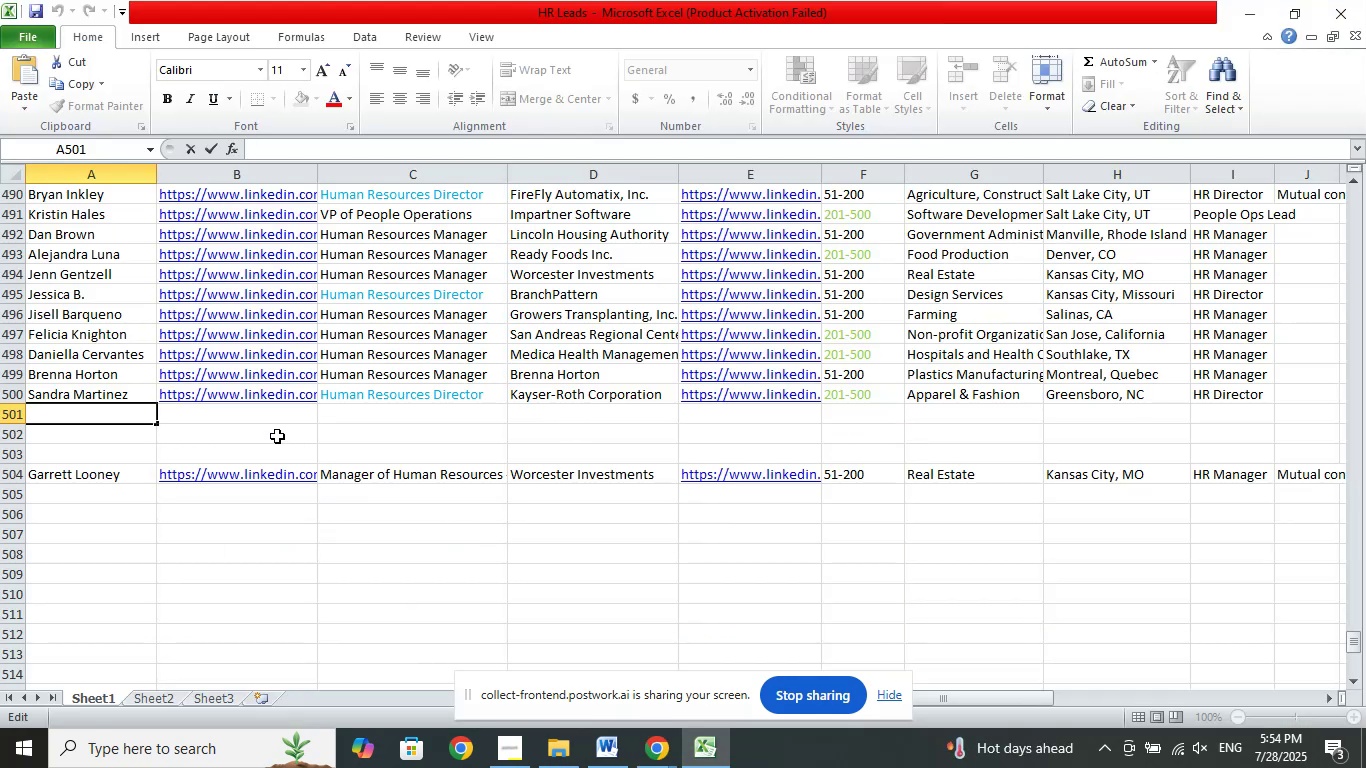 
left_click([276, 430])
 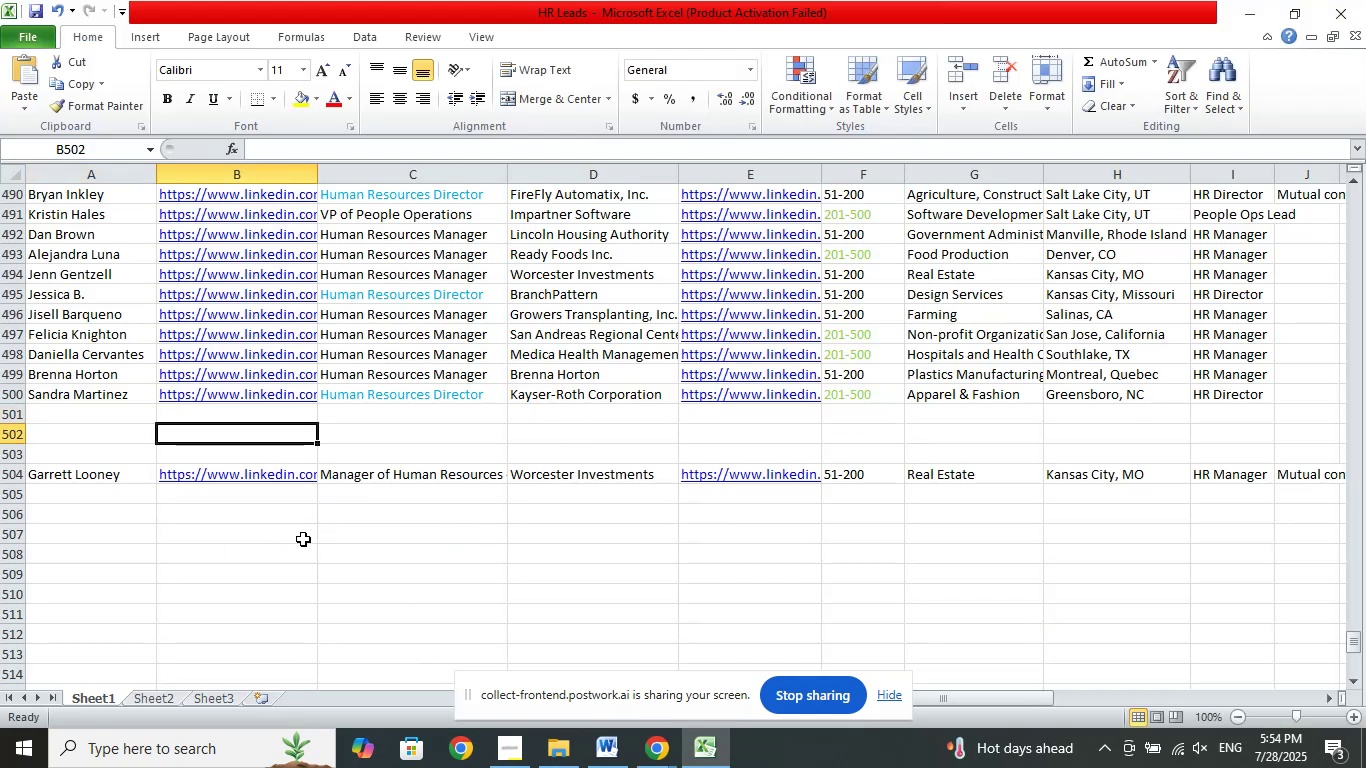 
scroll: coordinate [310, 506], scroll_direction: down, amount: 3.0
 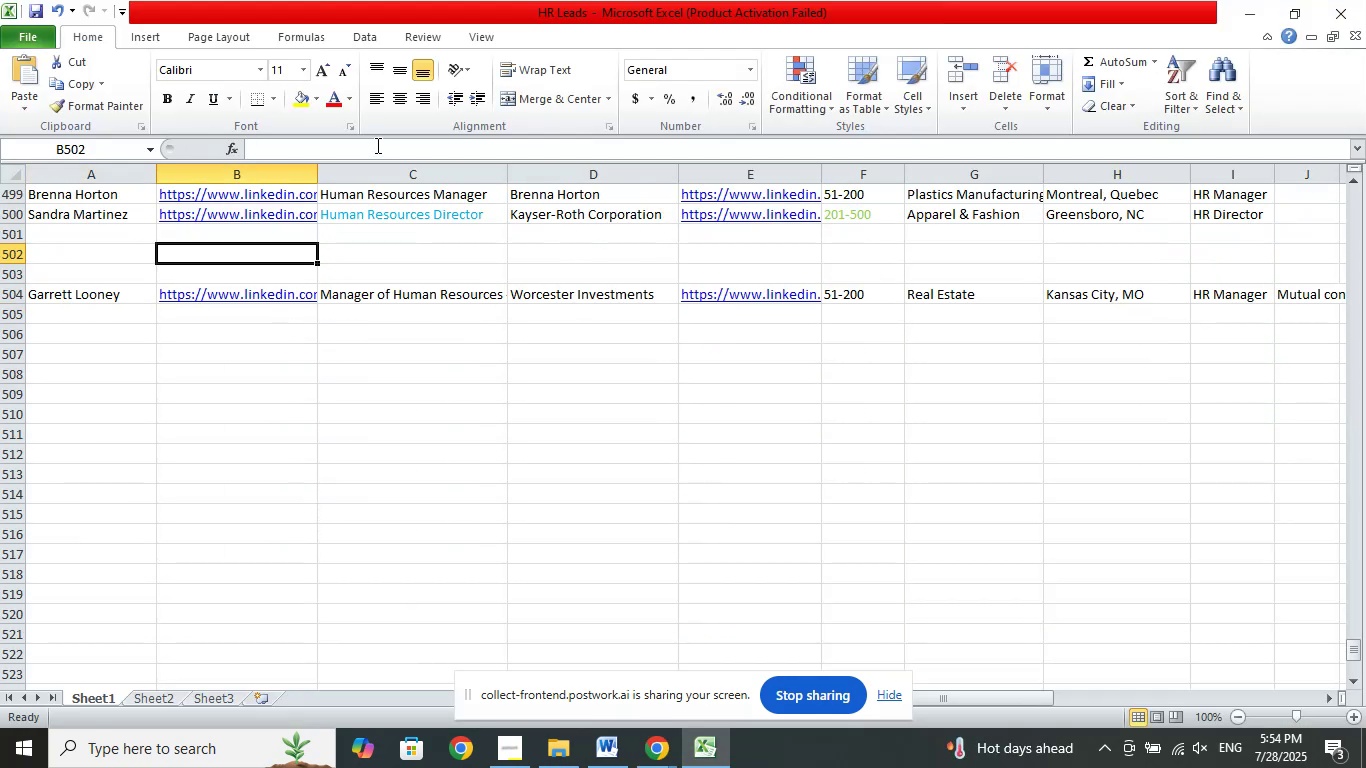 
left_click([380, 145])
 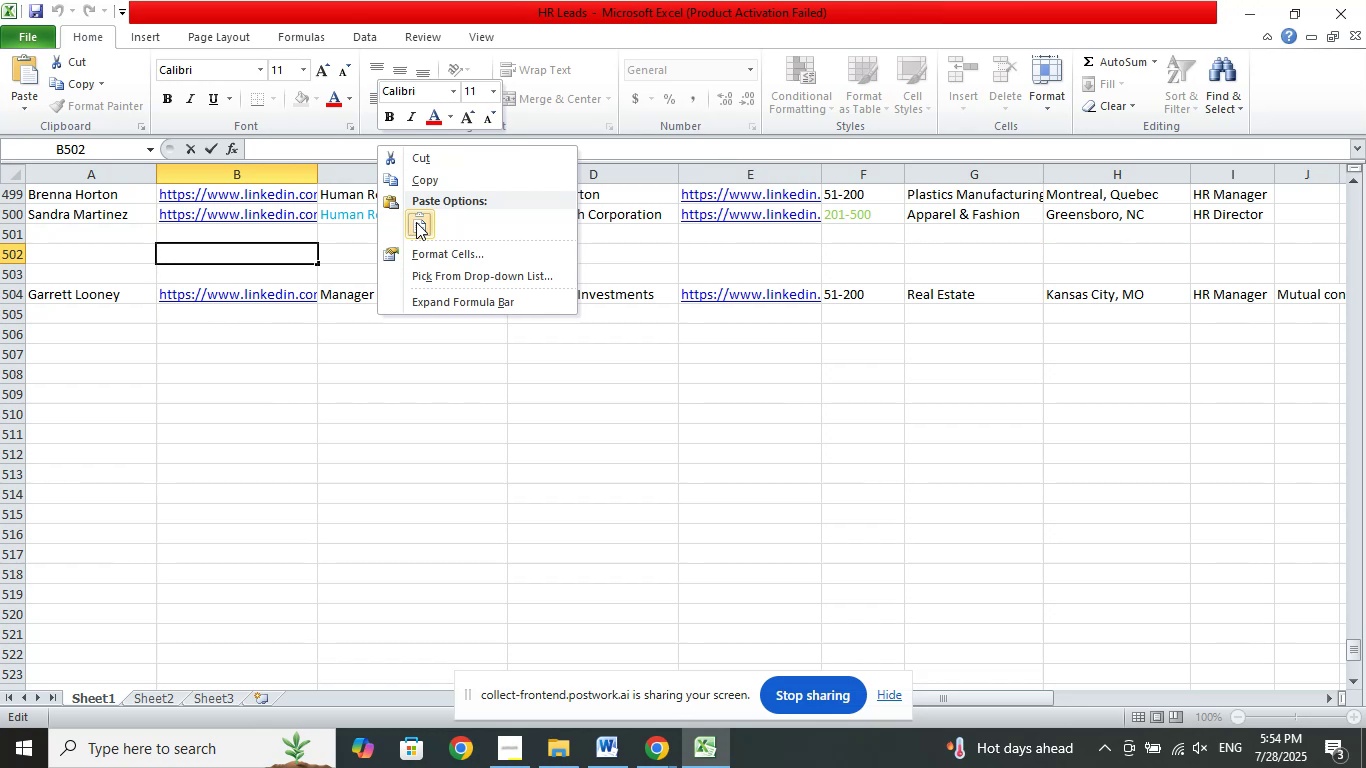 
left_click([416, 222])
 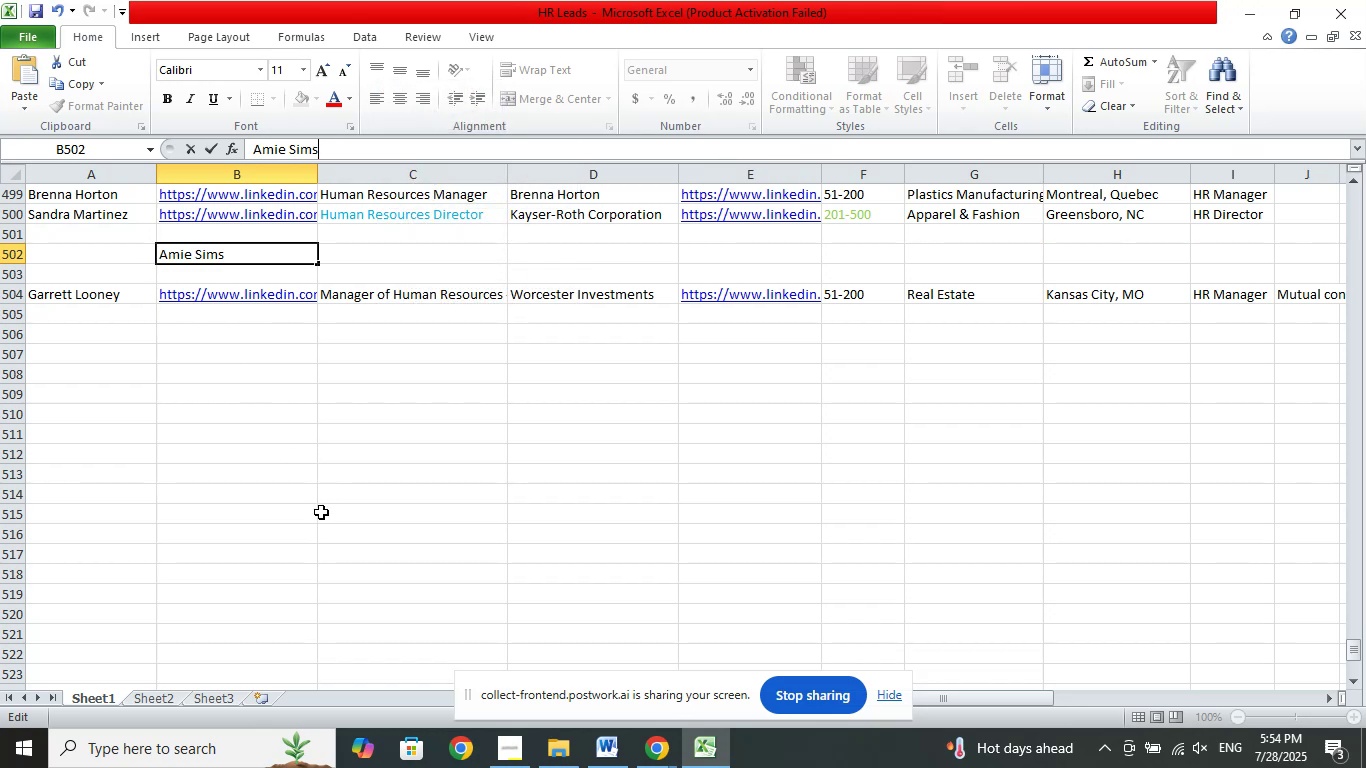 
key(Control+Z)
 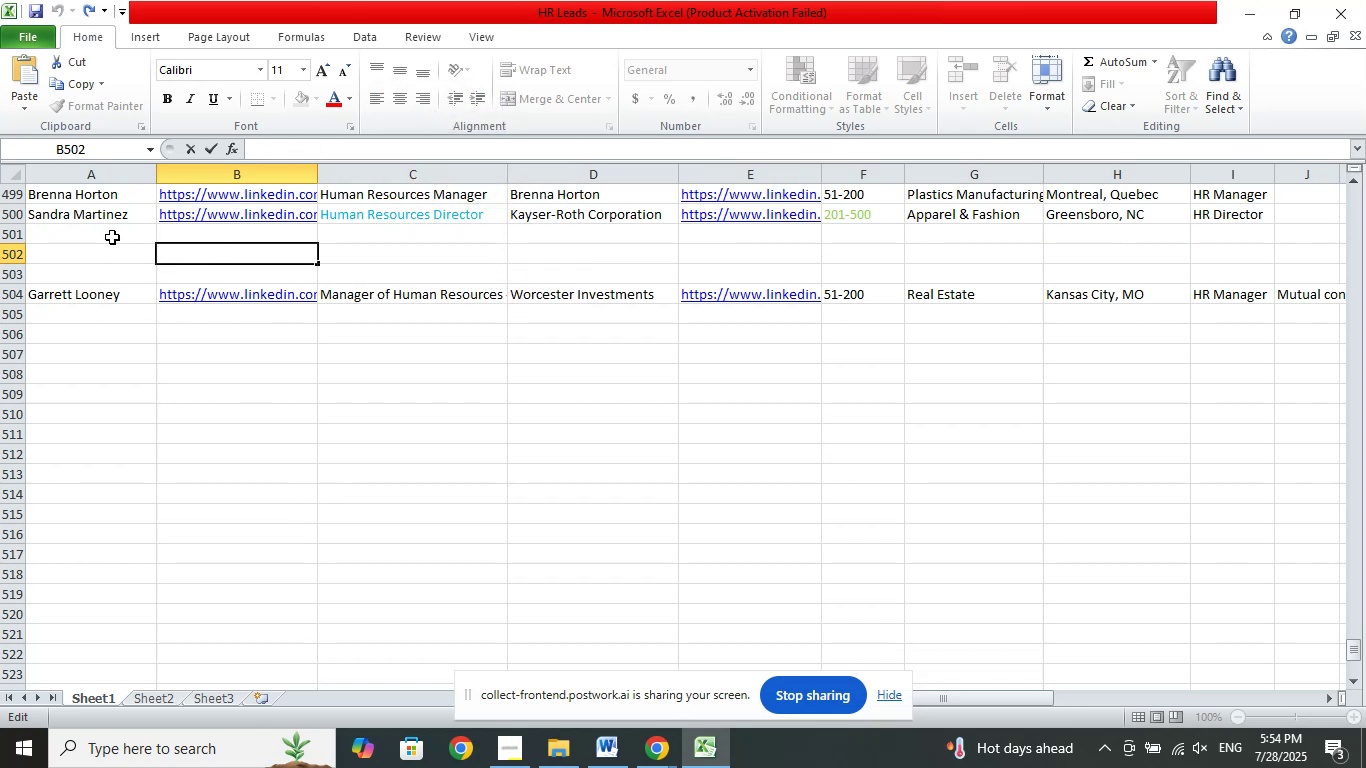 
left_click([112, 237])
 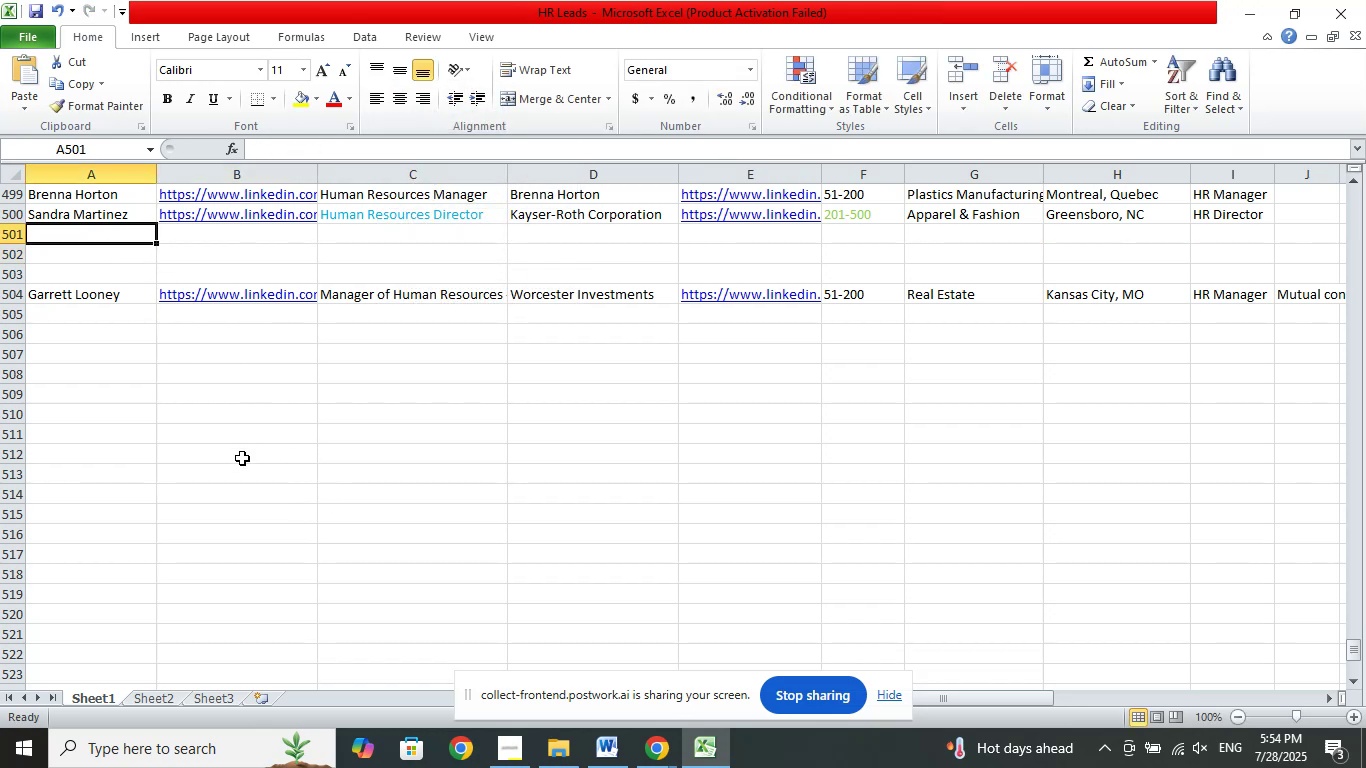 
scroll: coordinate [242, 458], scroll_direction: up, amount: 1.0
 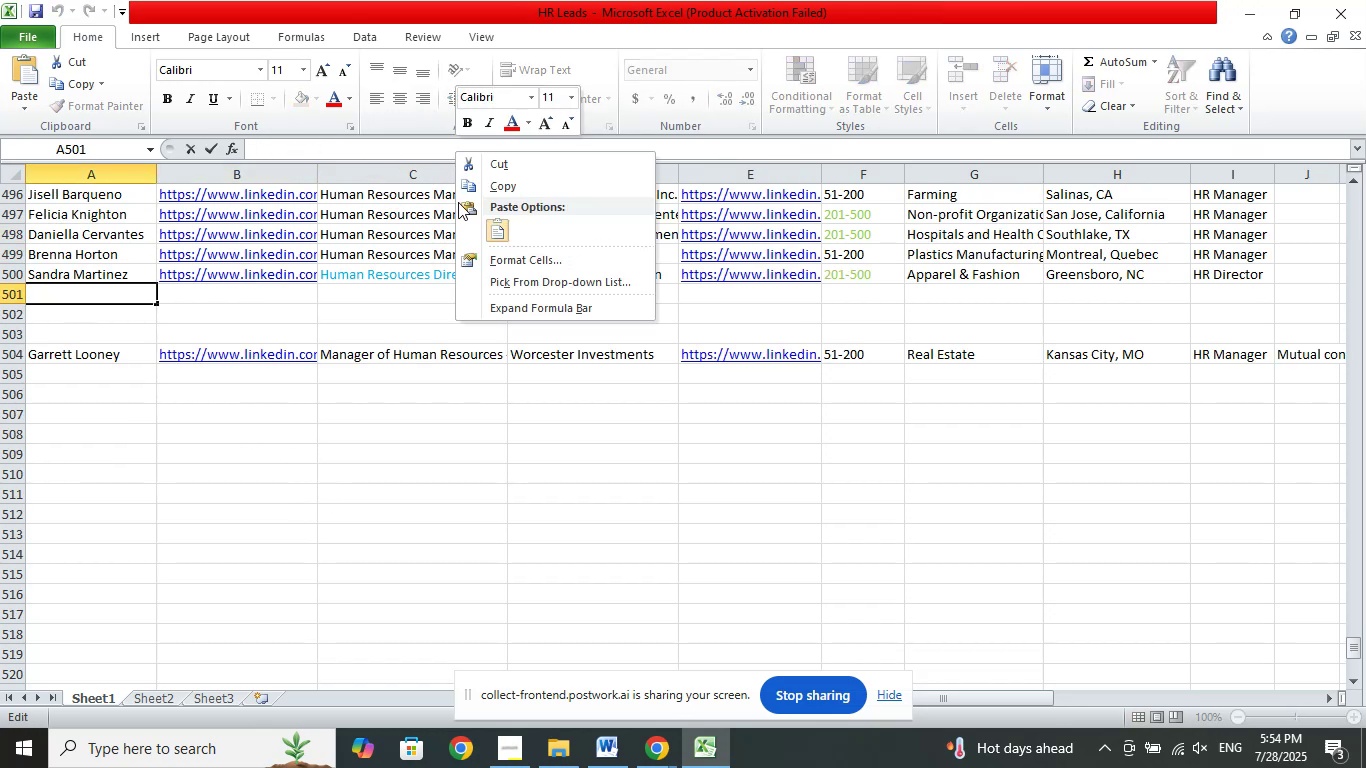 
left_click([500, 224])
 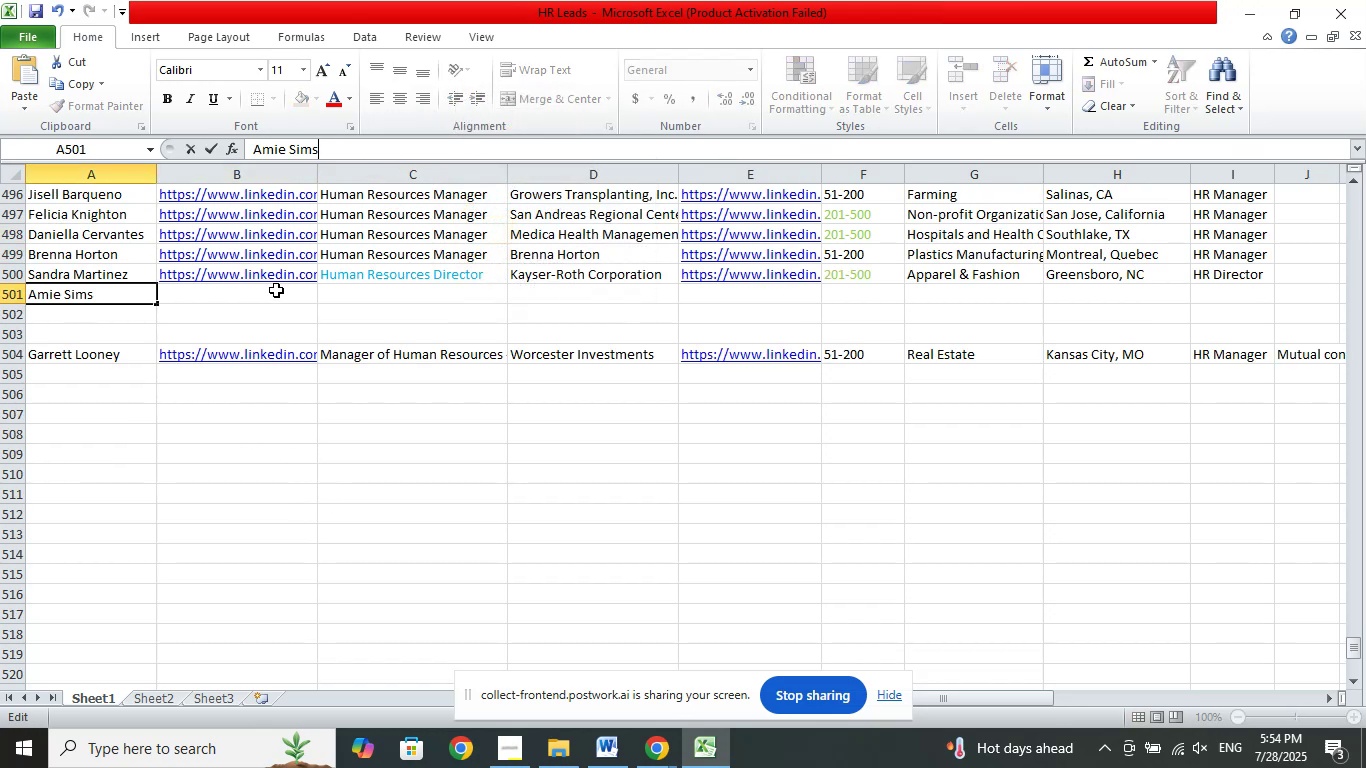 
left_click([276, 290])
 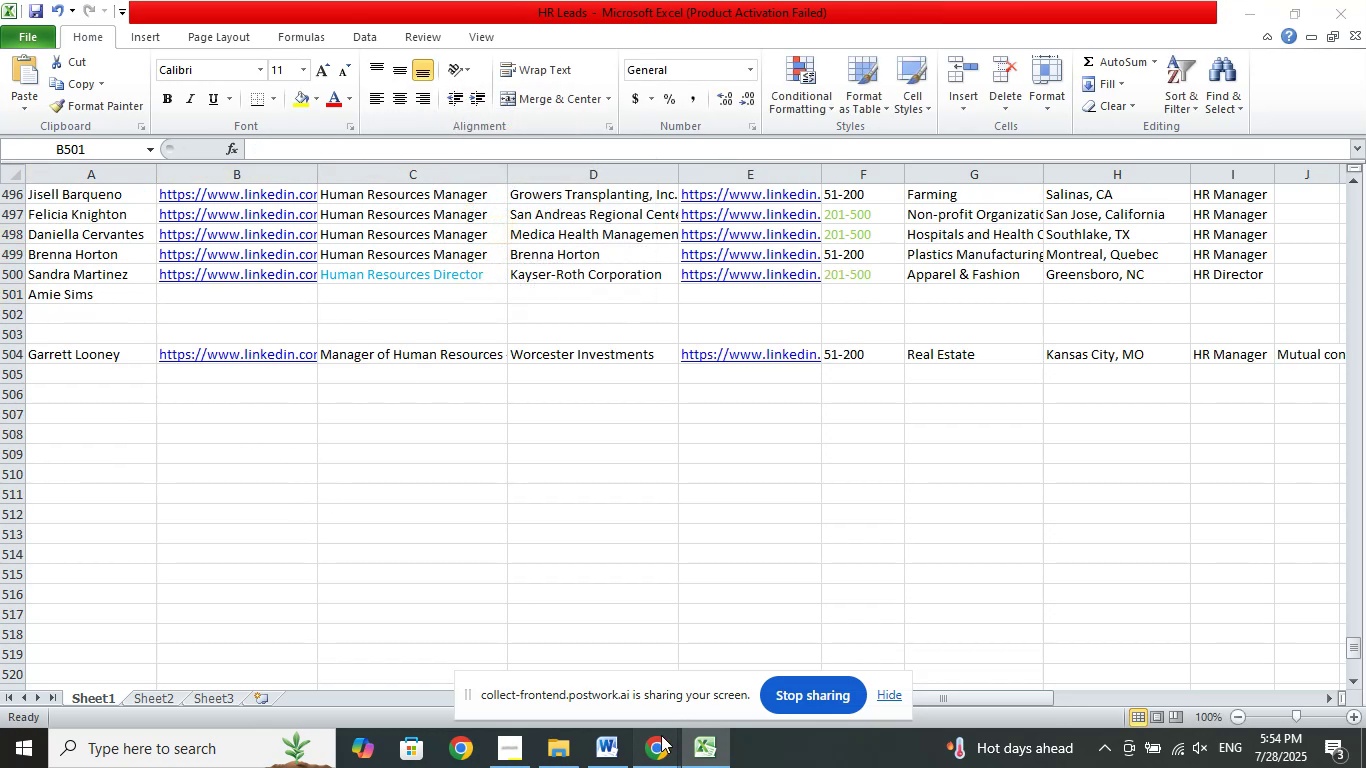 
double_click([552, 637])
 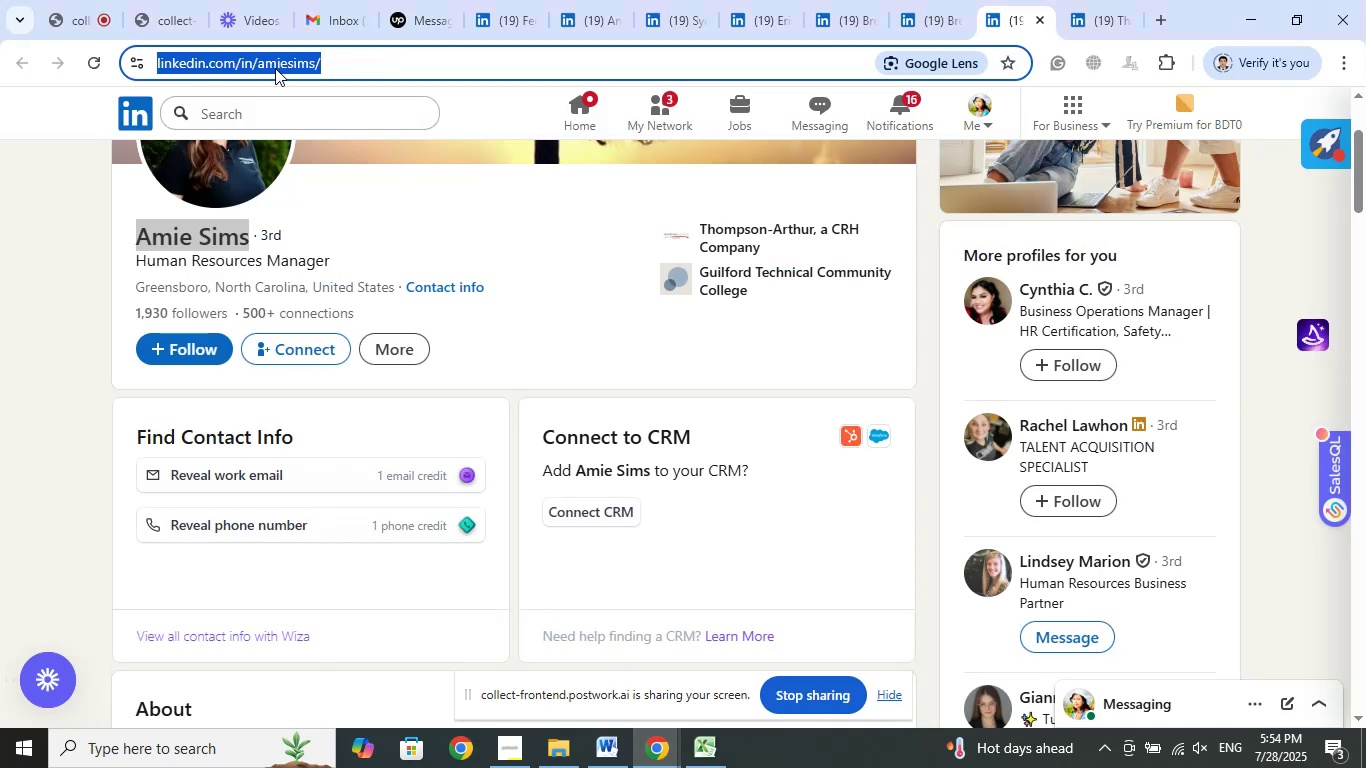 
right_click([275, 68])
 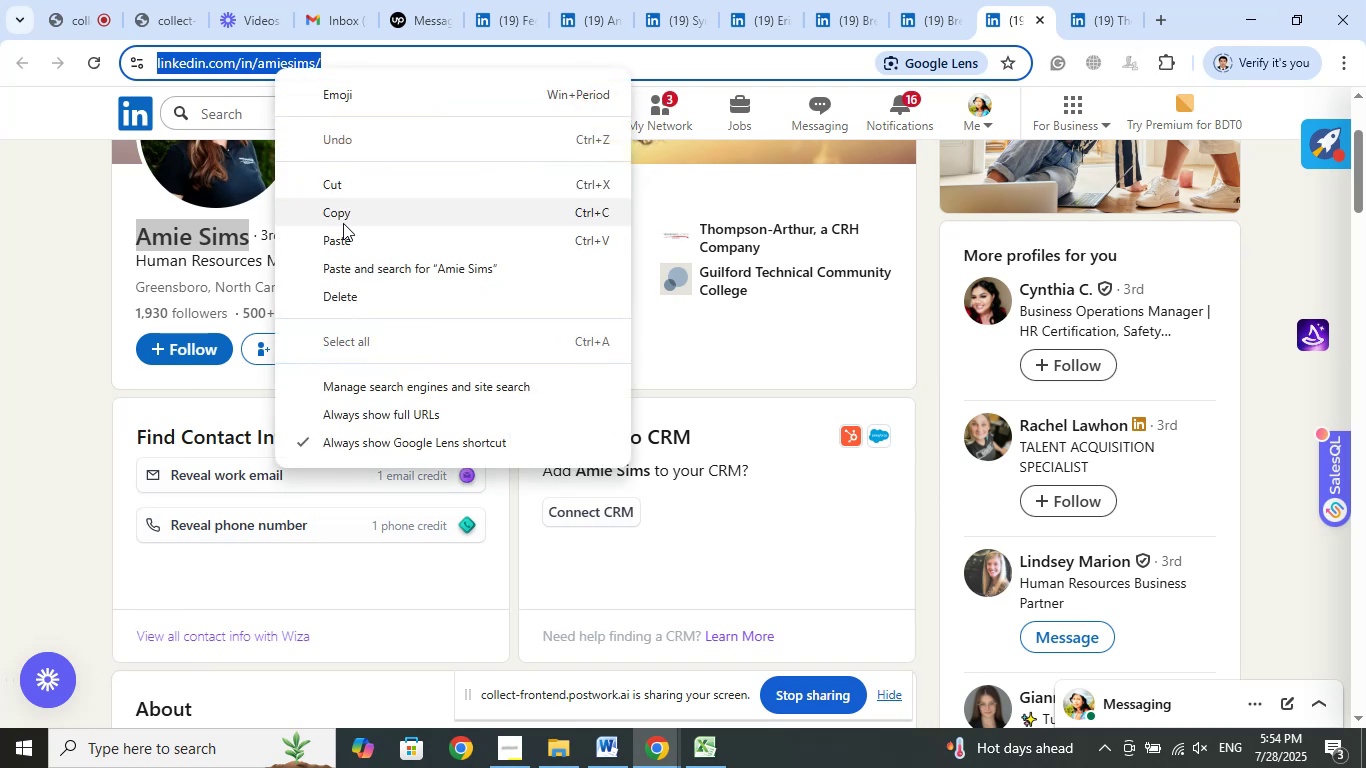 
left_click([343, 223])
 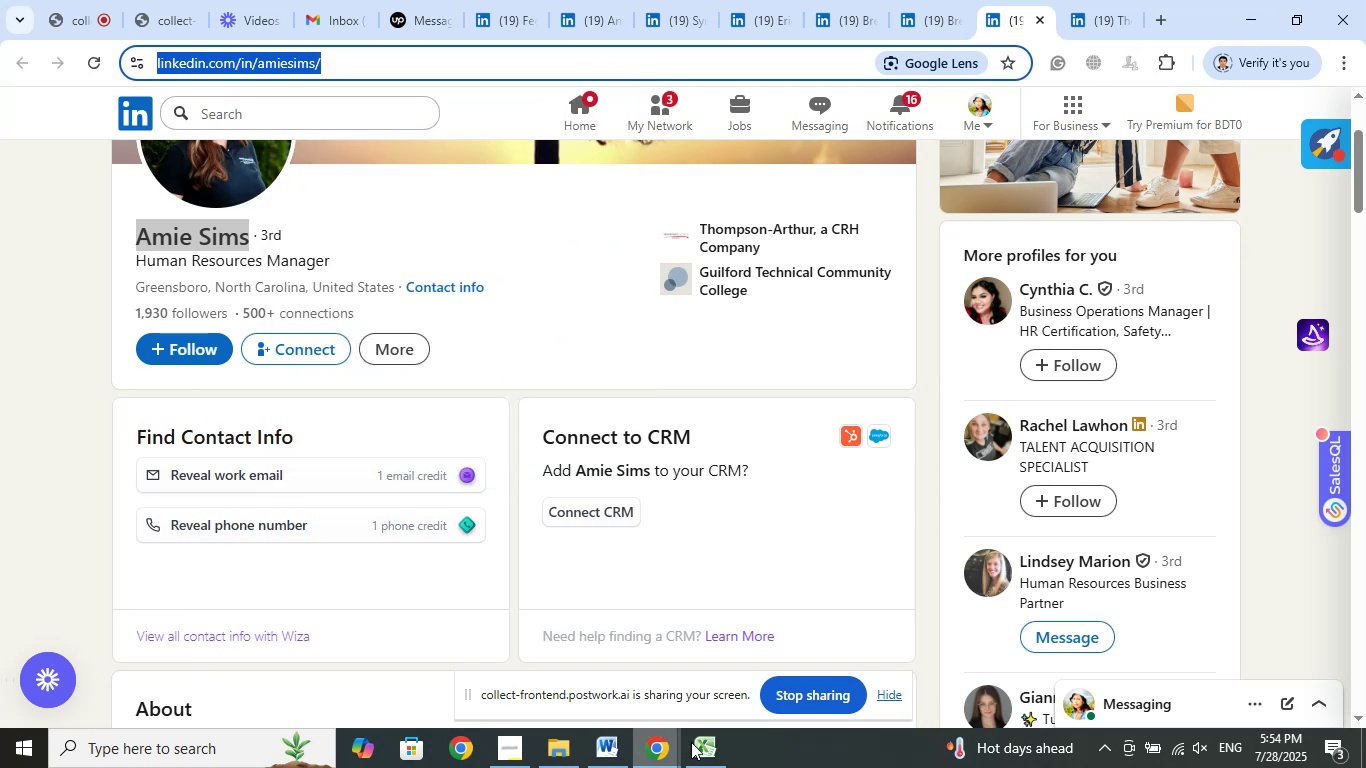 
left_click([691, 742])
 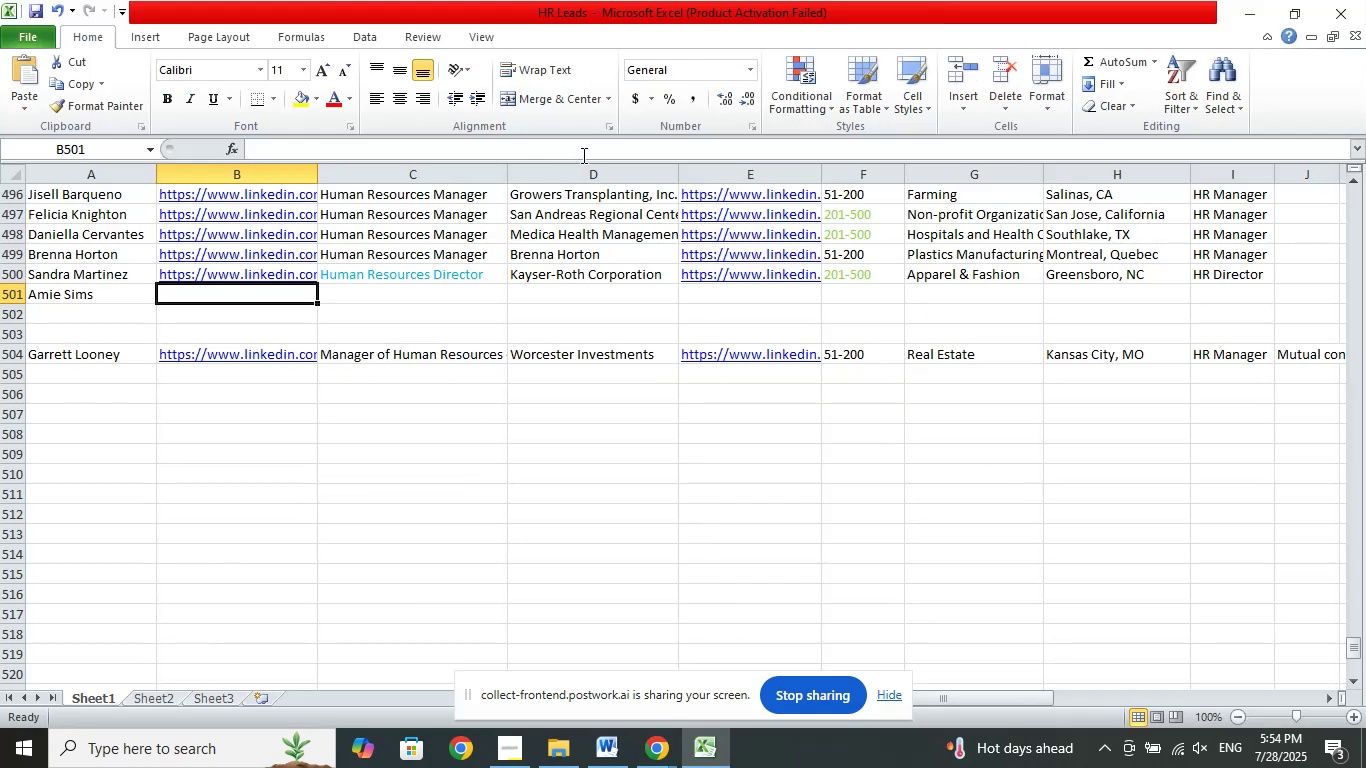 
left_click([582, 155])
 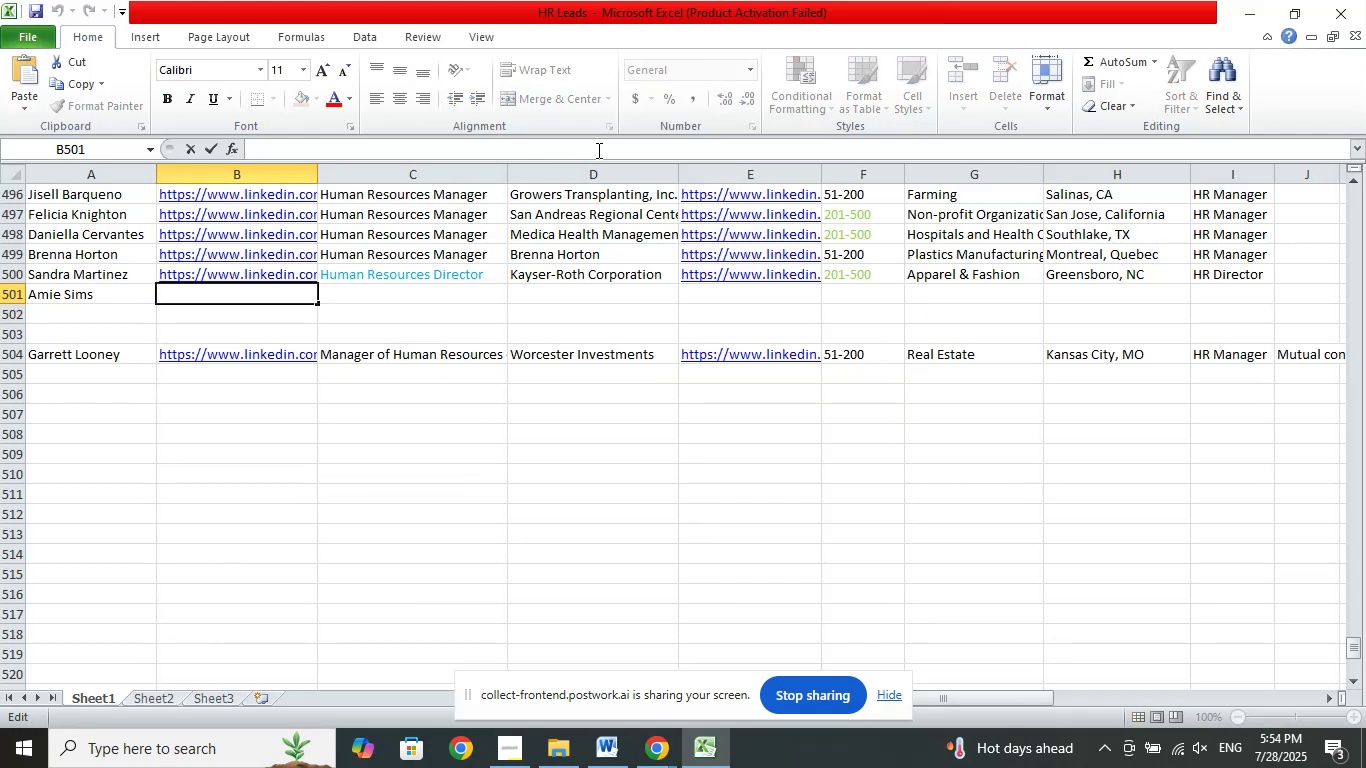 
right_click([597, 150])
 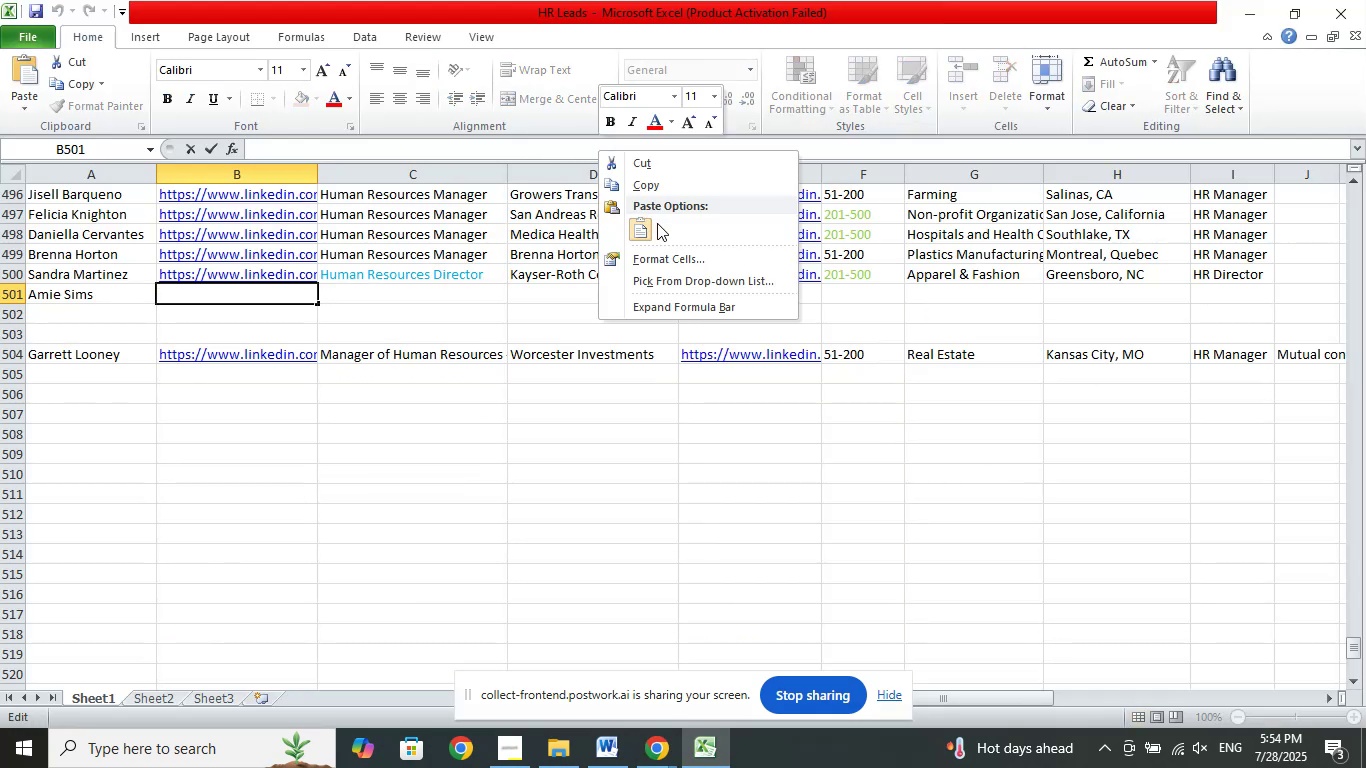 
left_click([657, 223])
 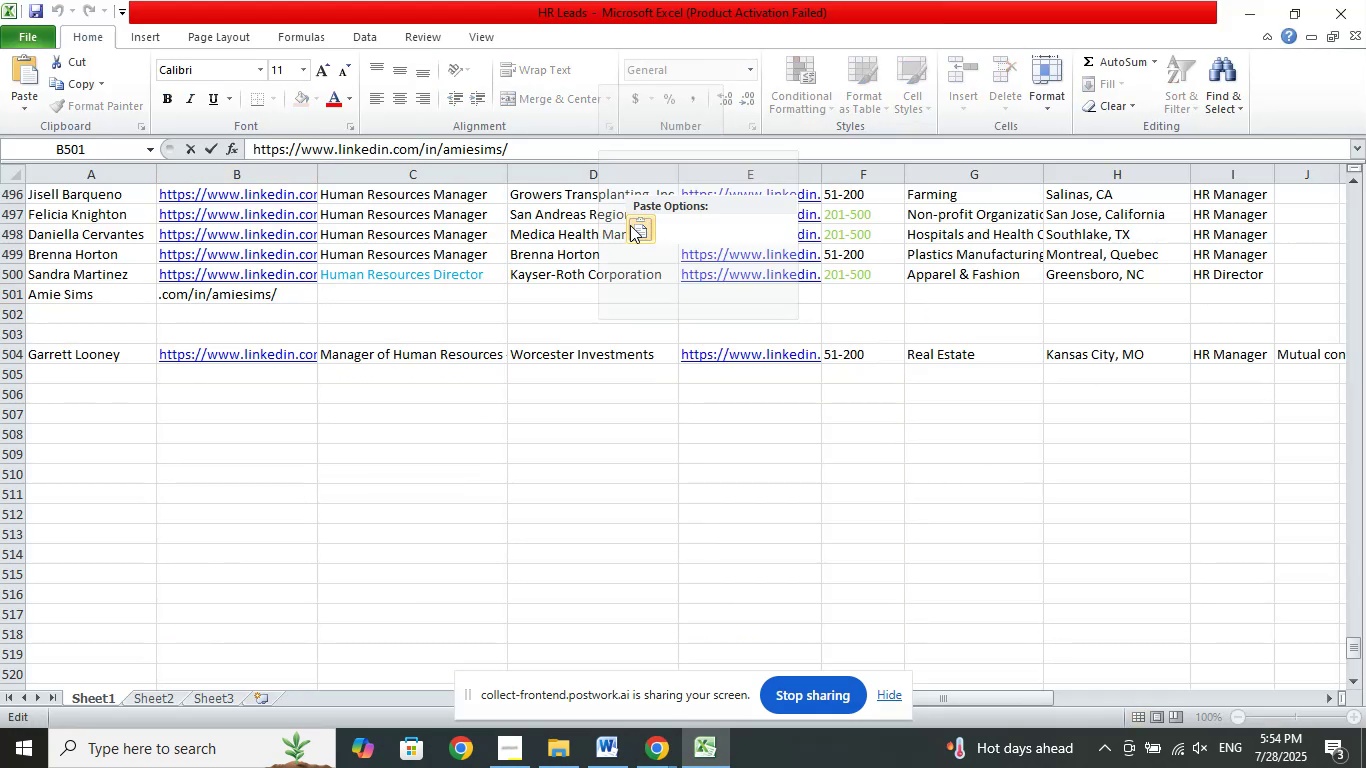 
left_click([630, 225])
 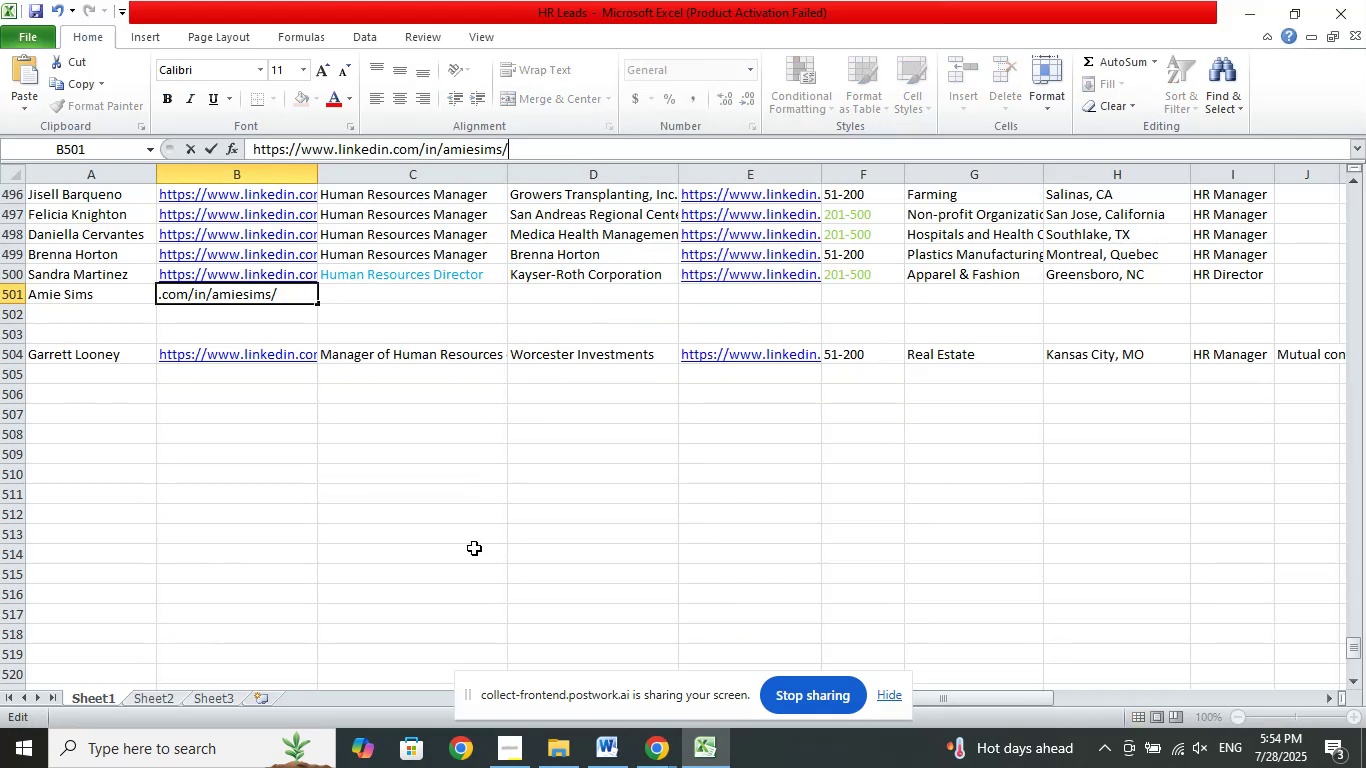 
left_click([474, 548])
 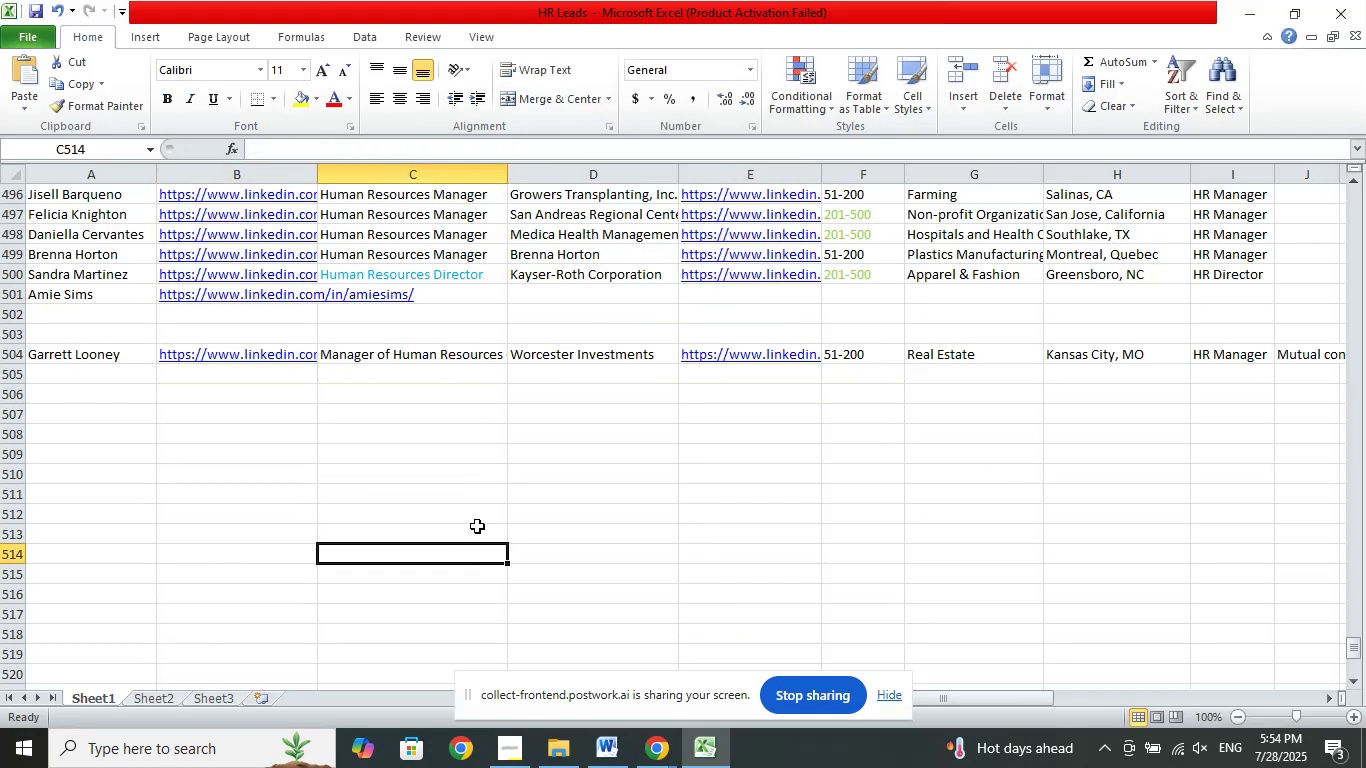 
key(Control+ControlLeft)
 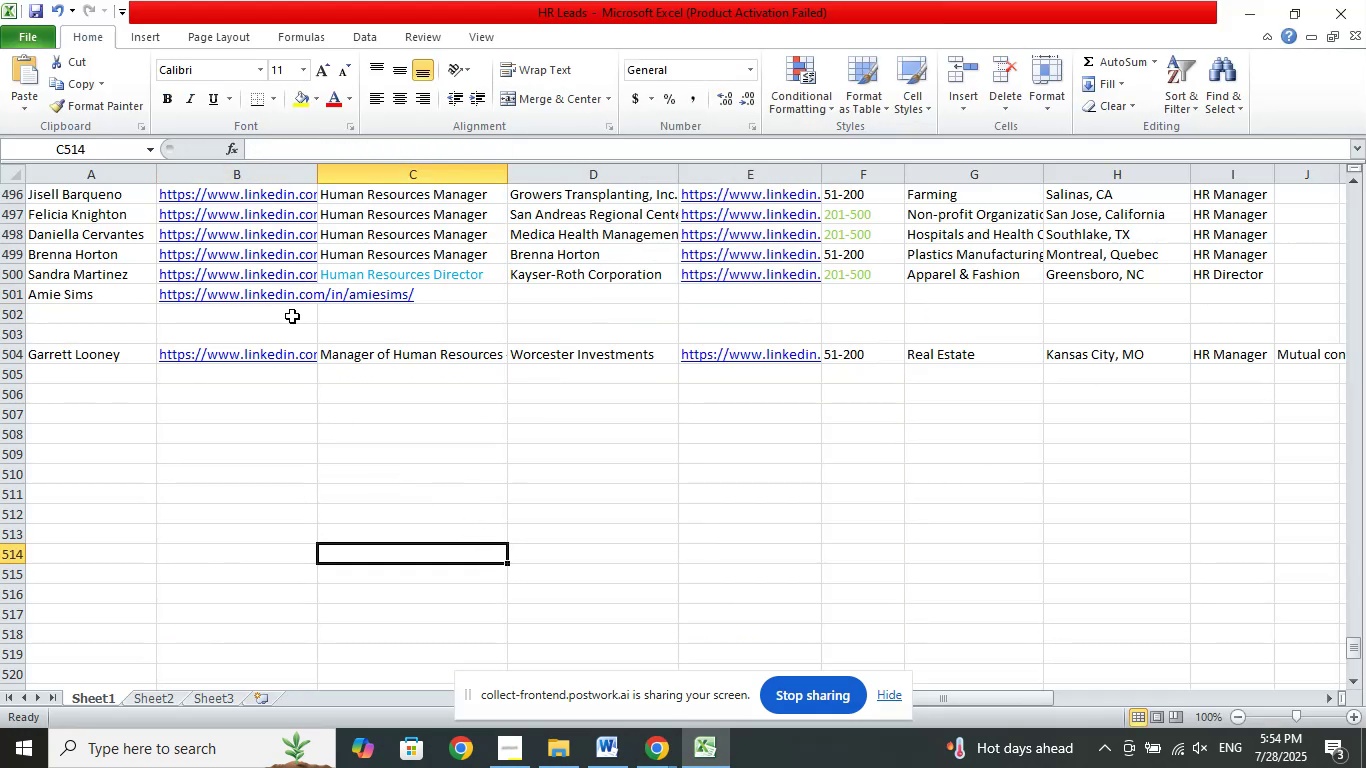 
key(Control+Z)
 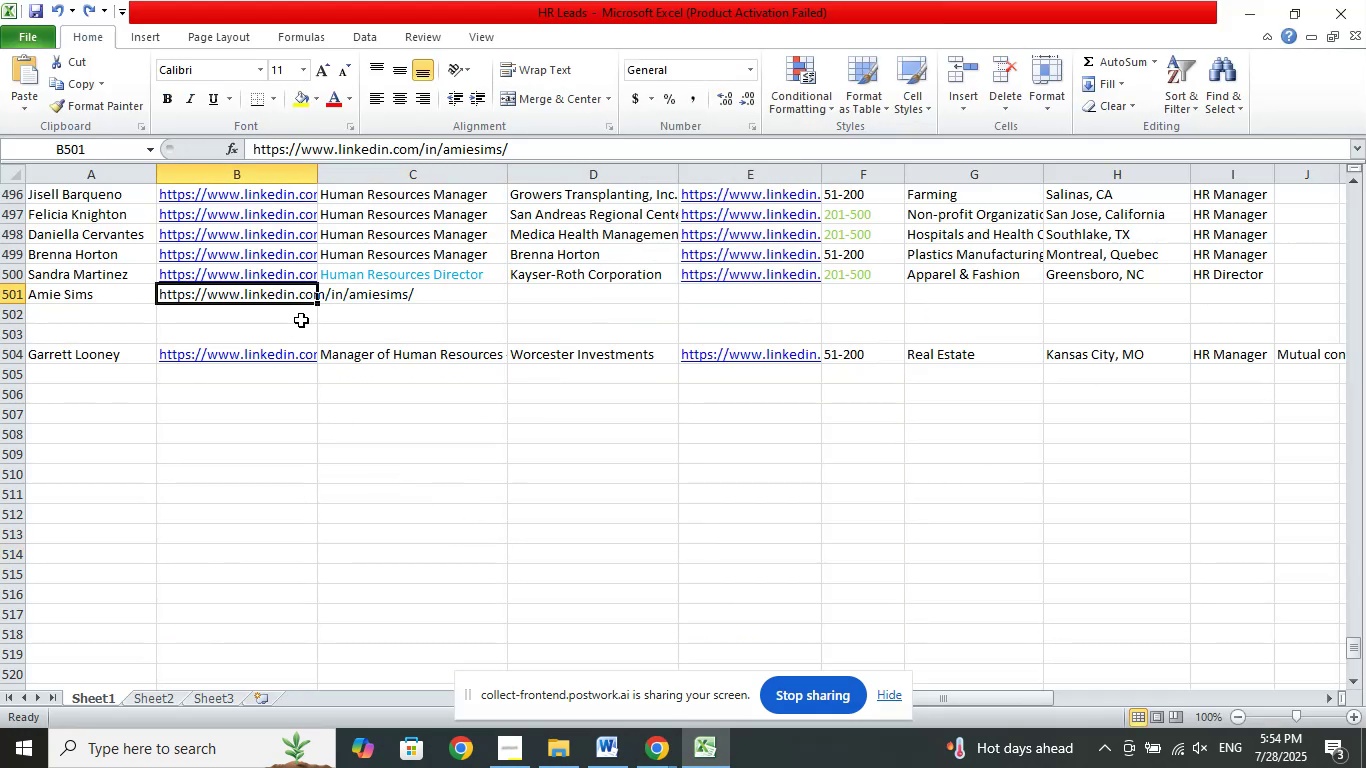 
key(Control+Z)
 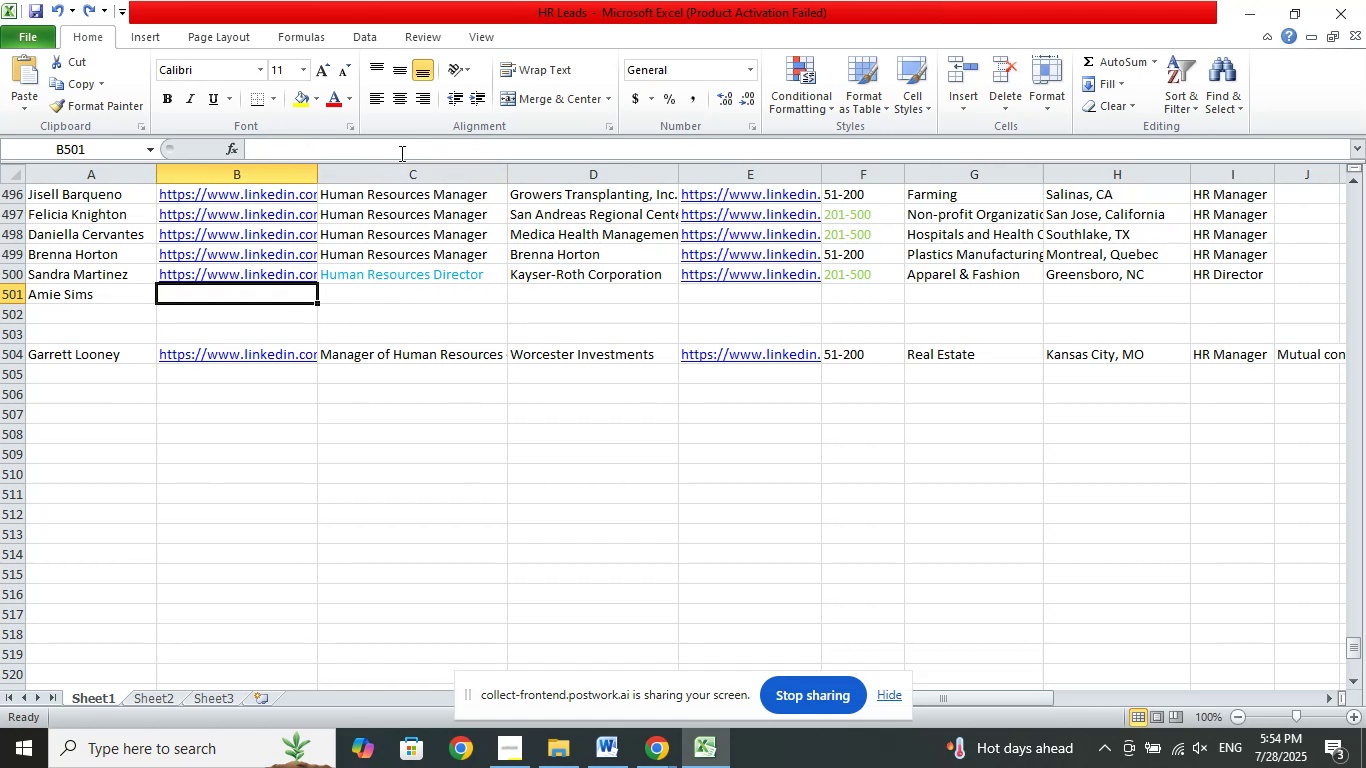 
left_click([405, 145])
 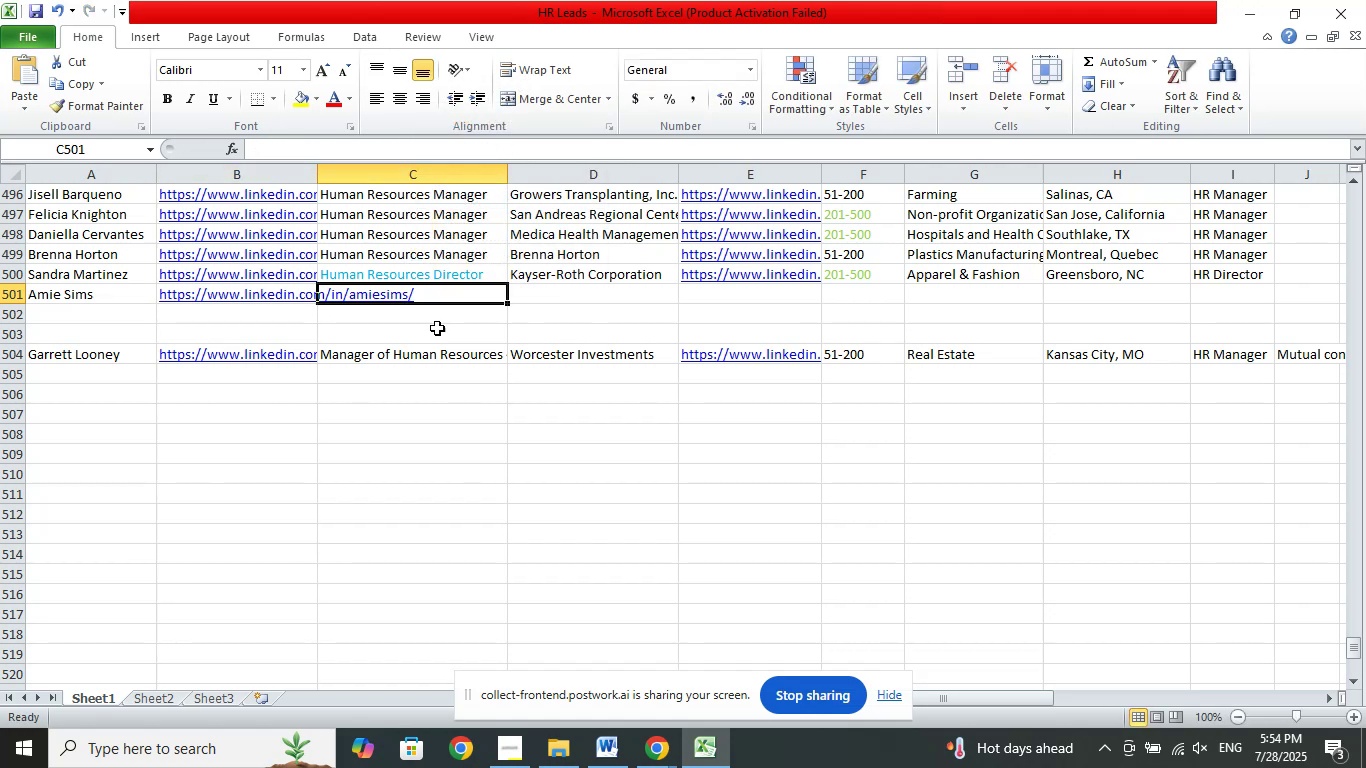 
left_click_drag(start_coordinate=[663, 744], to_coordinate=[663, 738])
 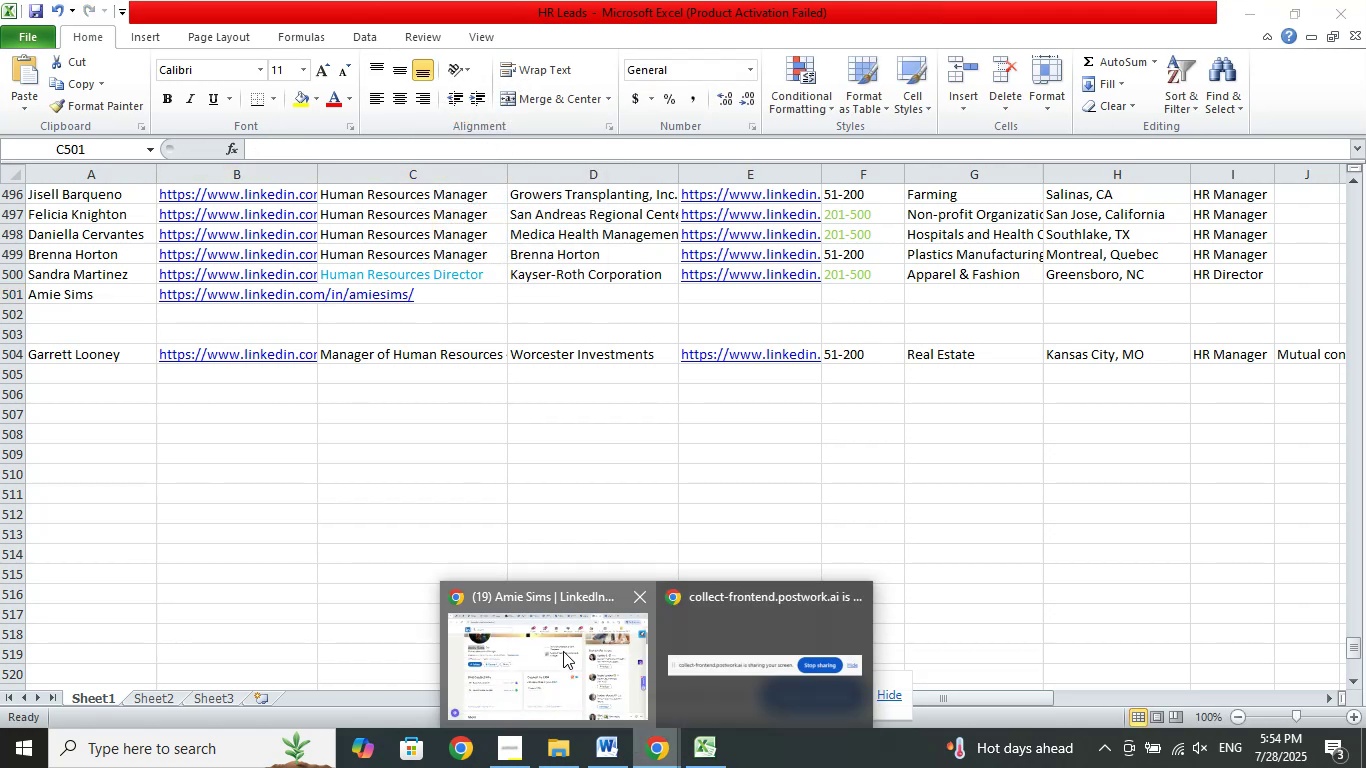 
double_click([563, 651])
 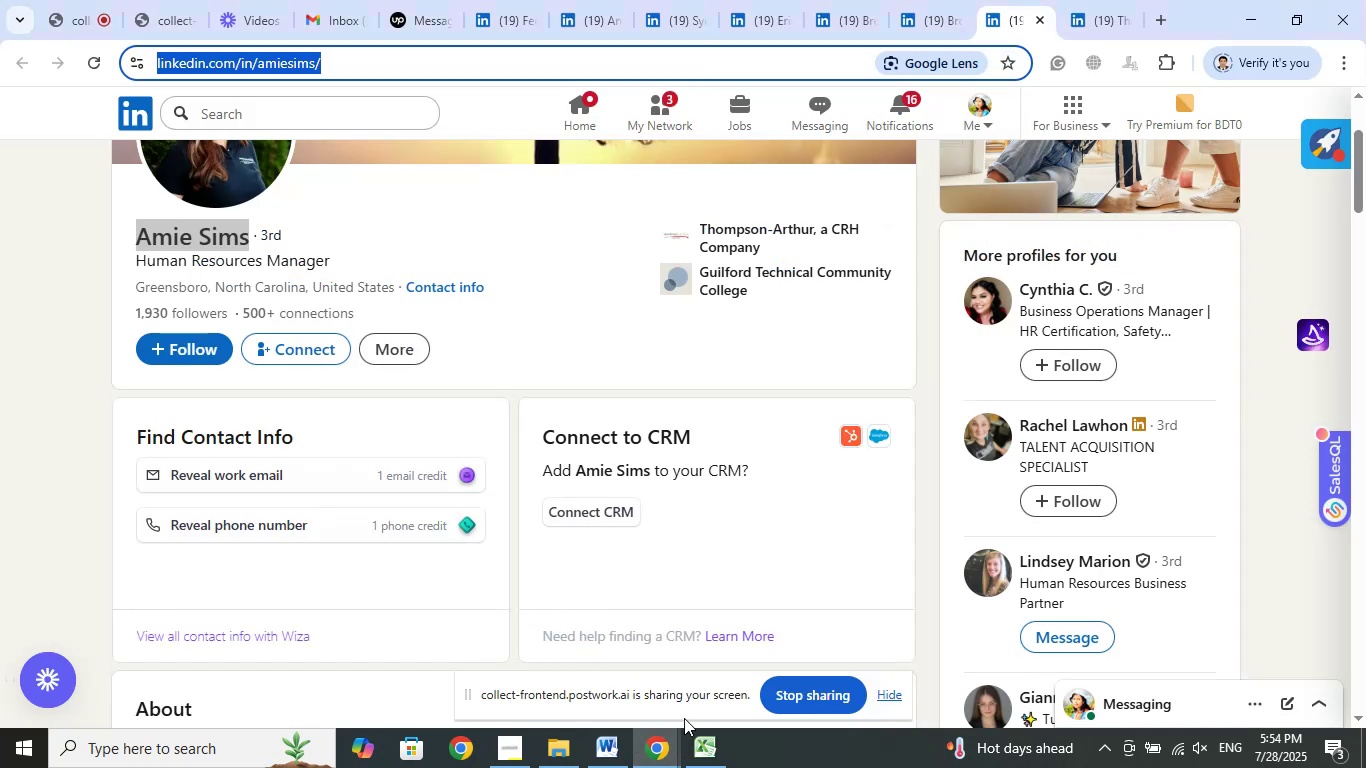 
left_click([709, 750])
 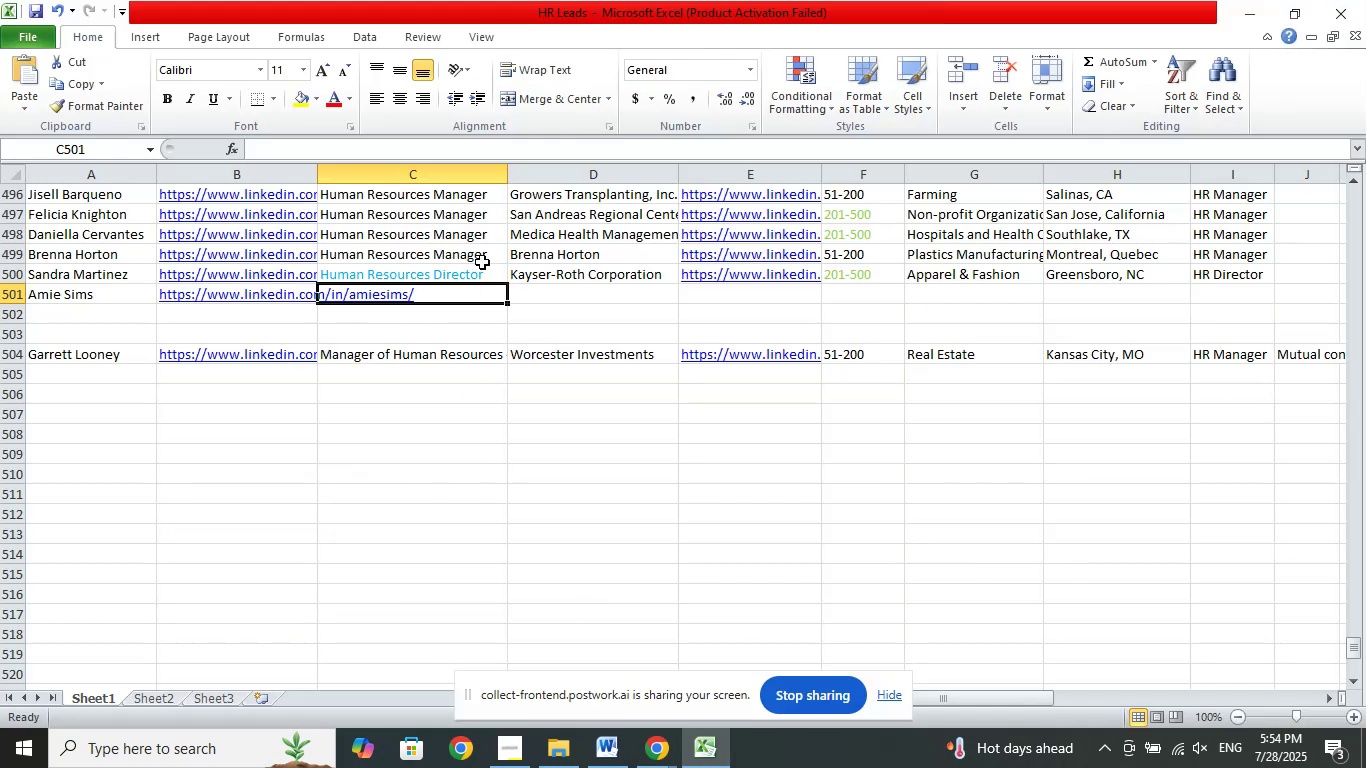 
left_click([487, 256])
 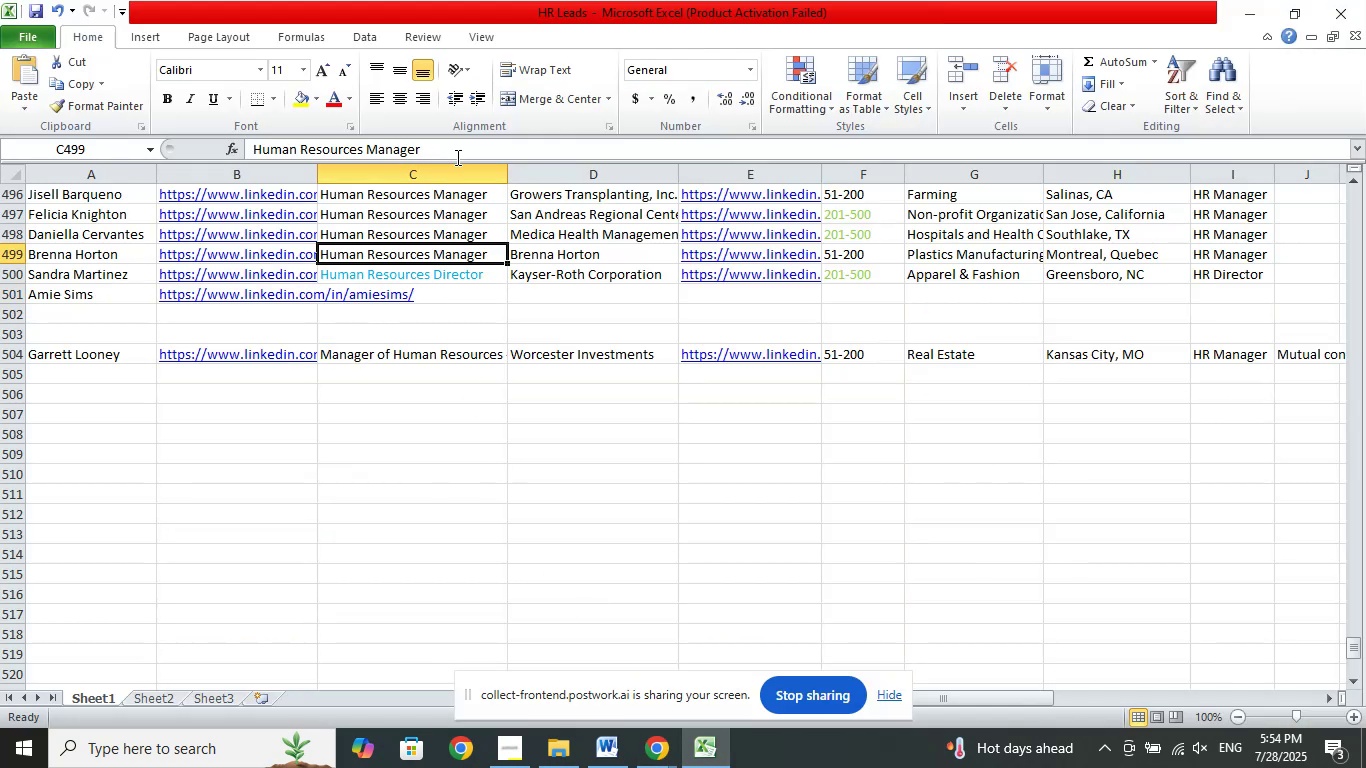 
left_click_drag(start_coordinate=[456, 155], to_coordinate=[235, 154])
 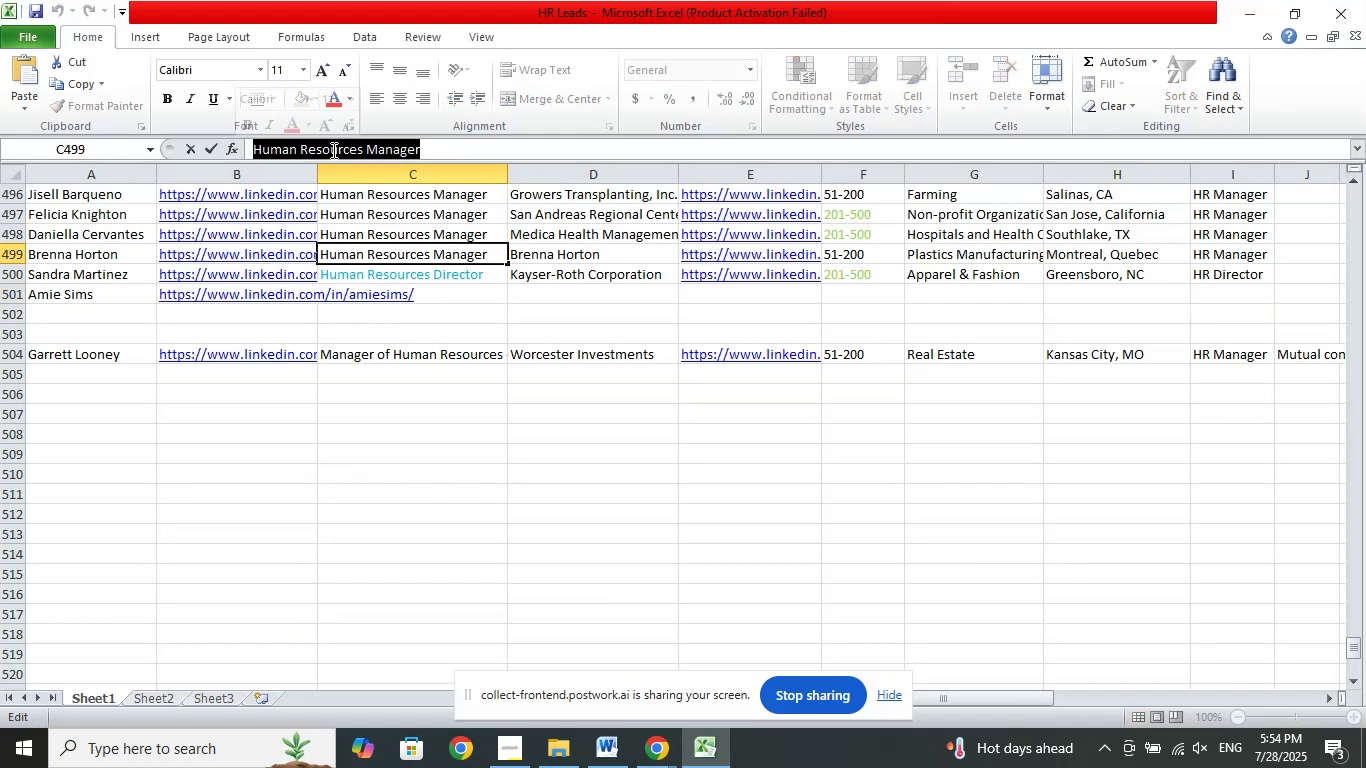 
right_click([332, 150])
 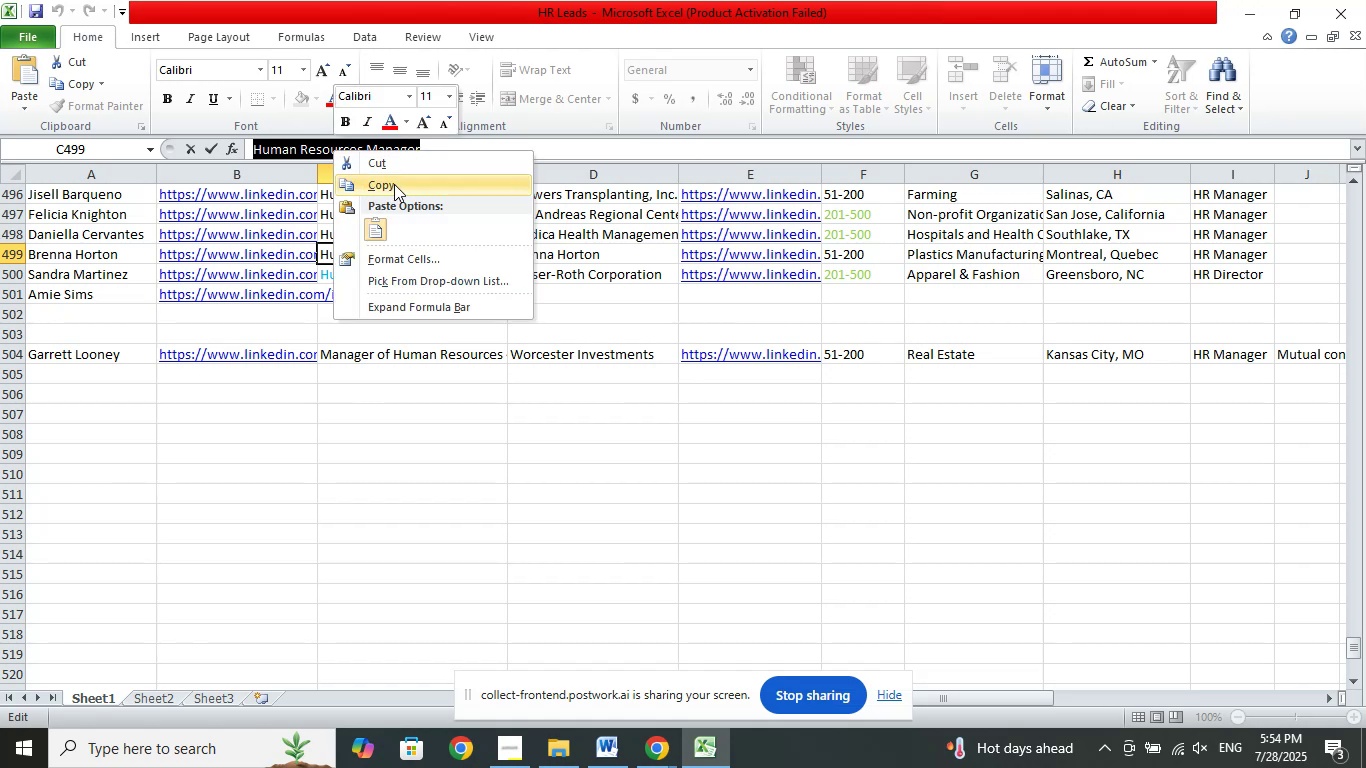 
left_click([394, 184])
 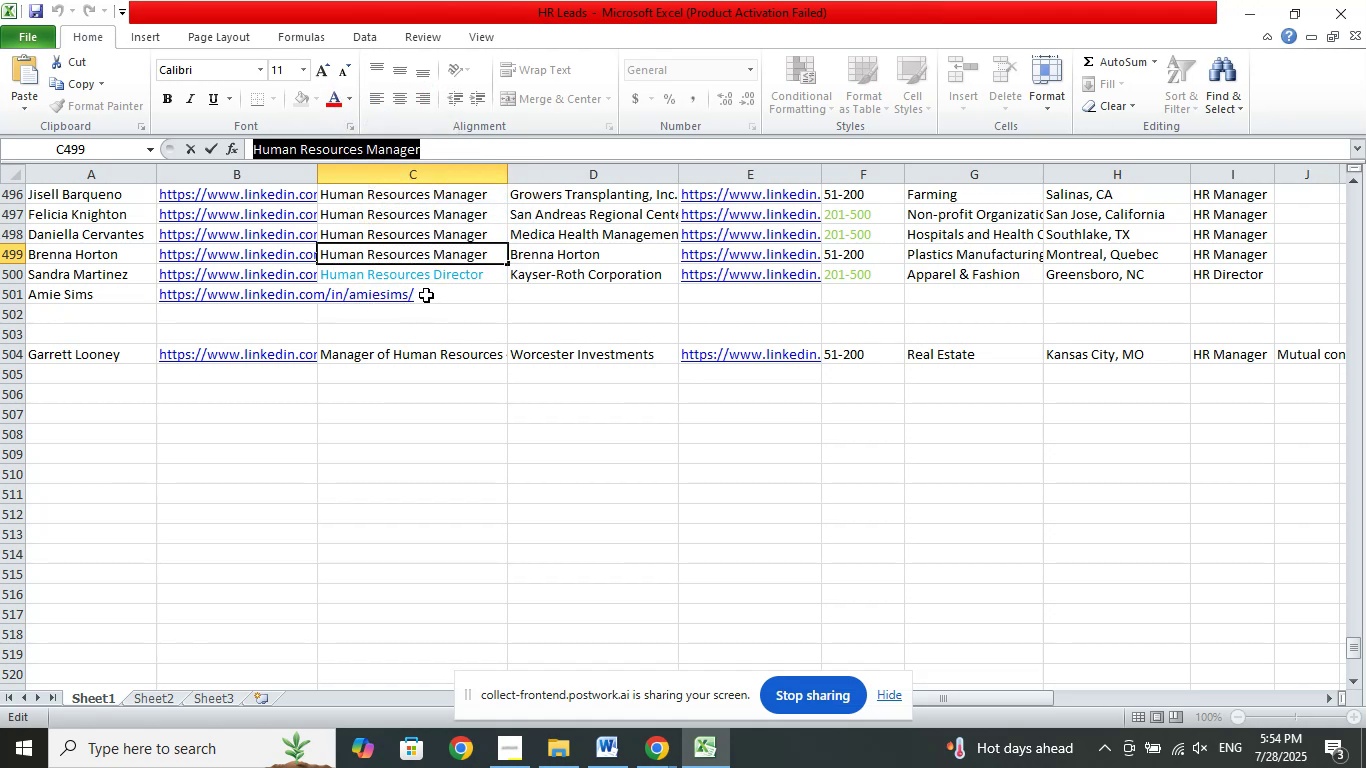 
left_click([426, 295])
 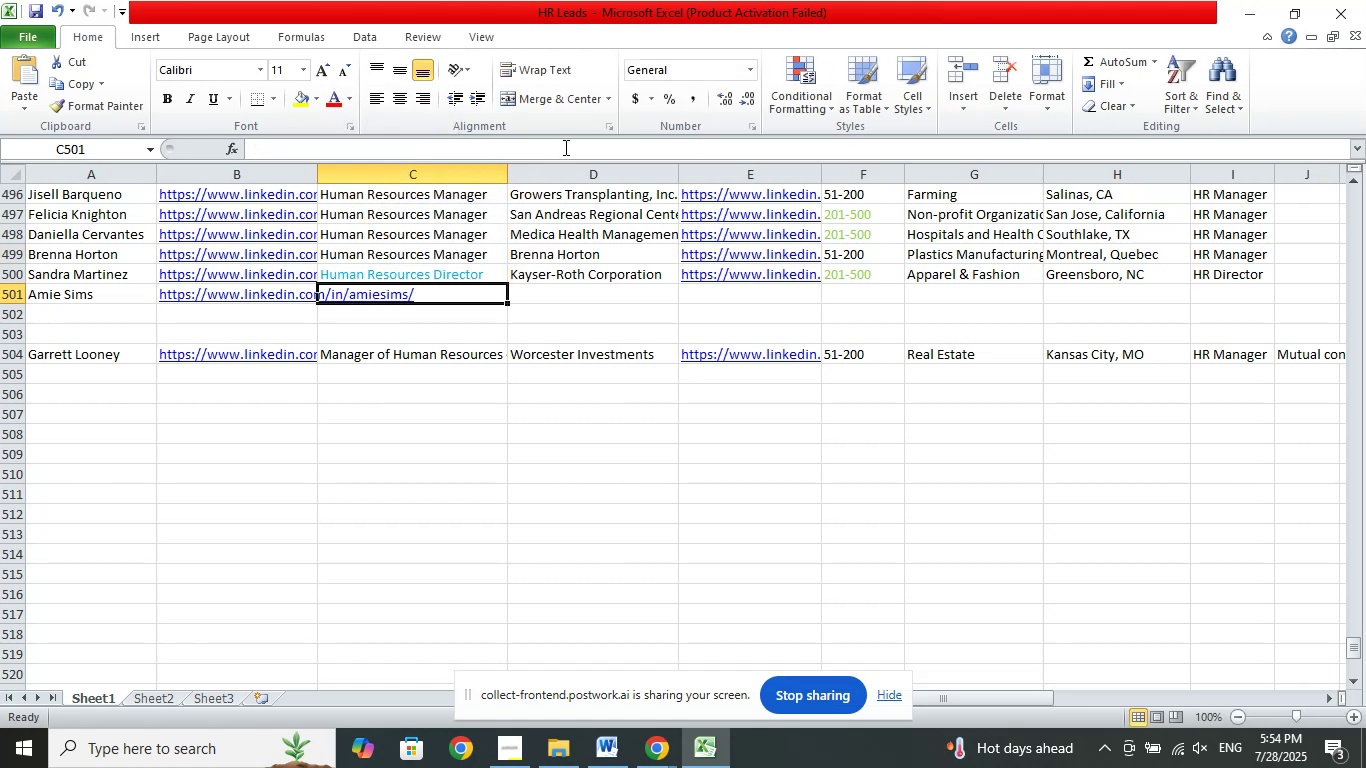 
left_click([564, 147])
 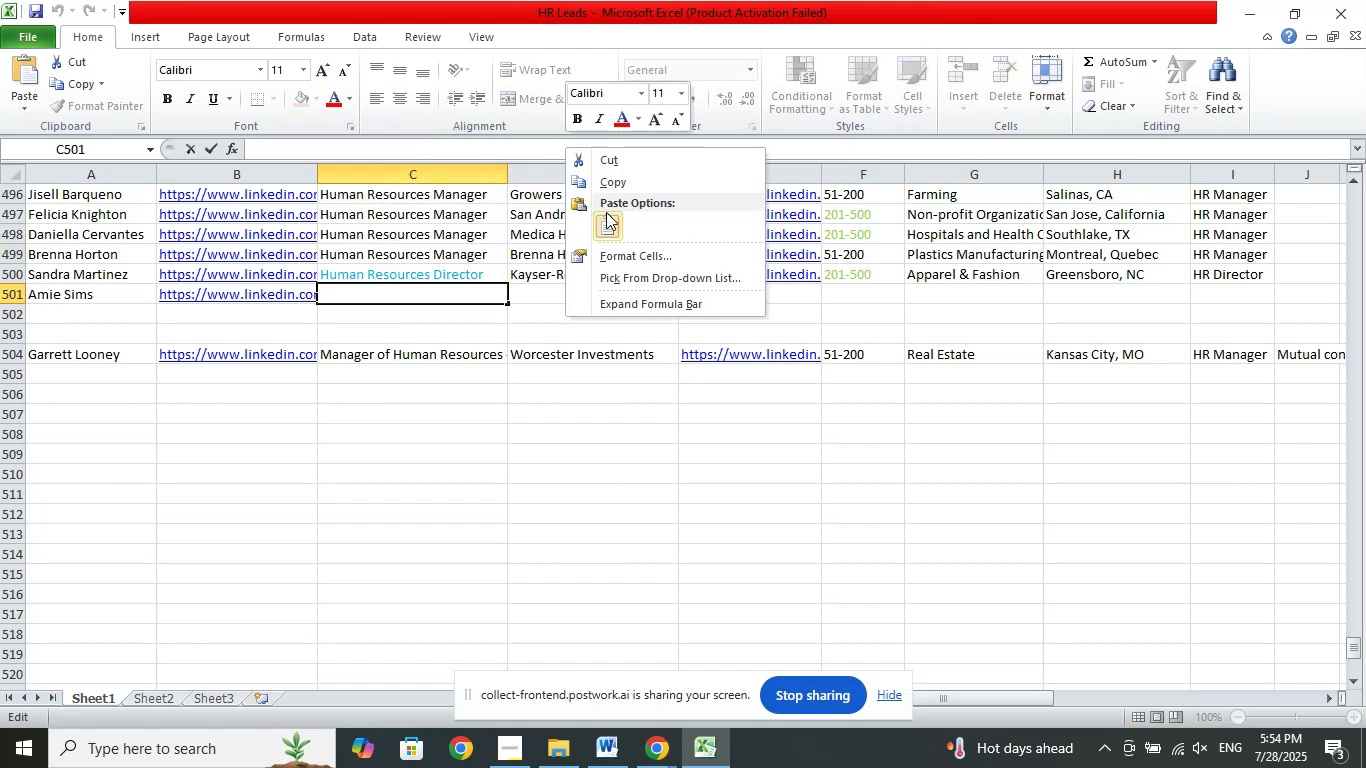 
left_click([606, 212])
 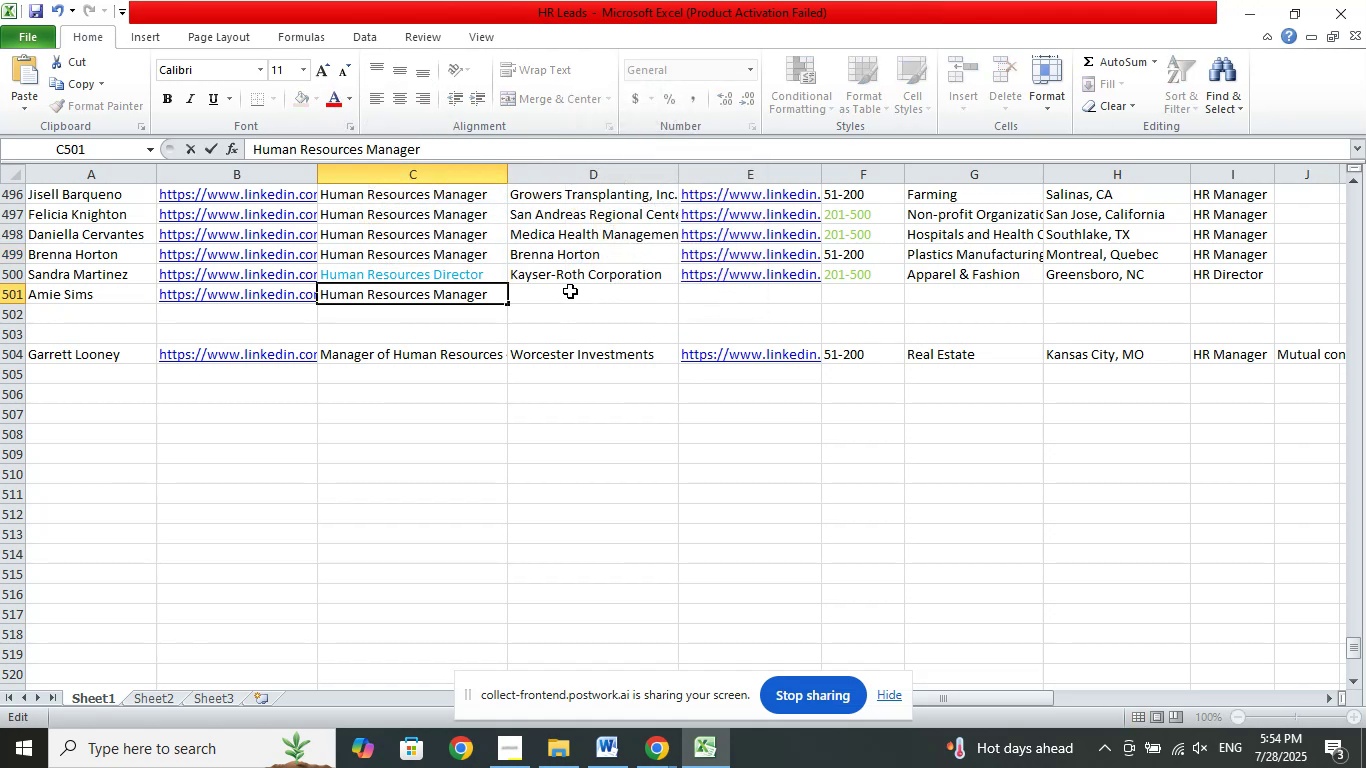 
left_click([571, 290])
 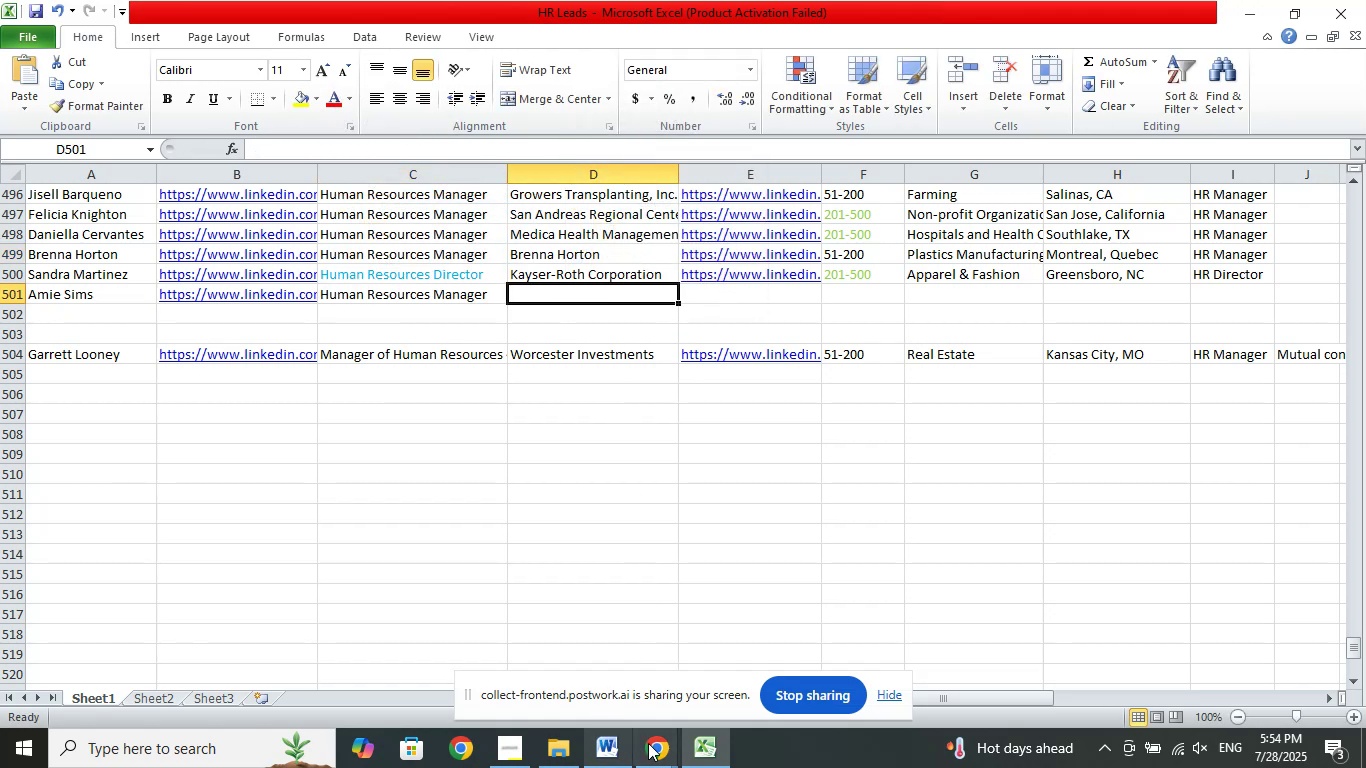 
left_click([651, 744])
 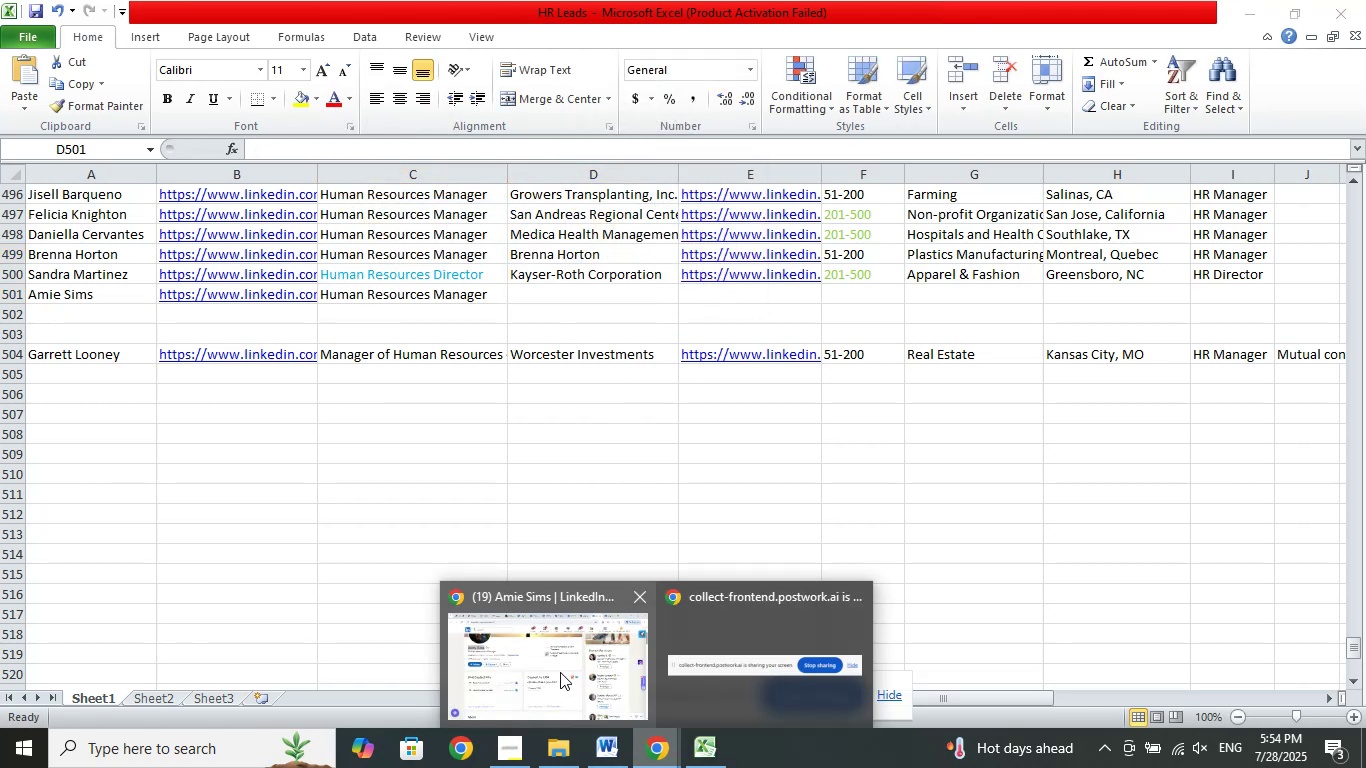 
left_click([560, 672])
 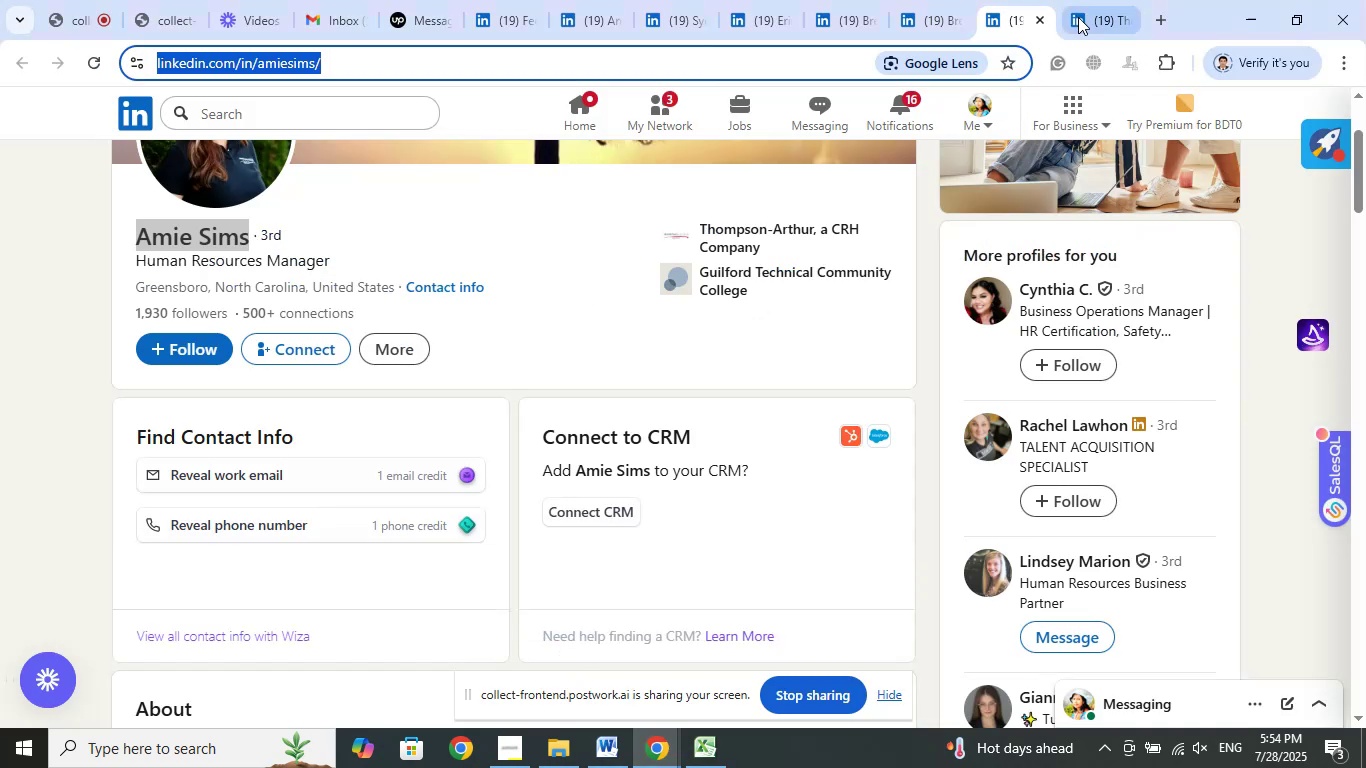 
left_click([1078, 17])
 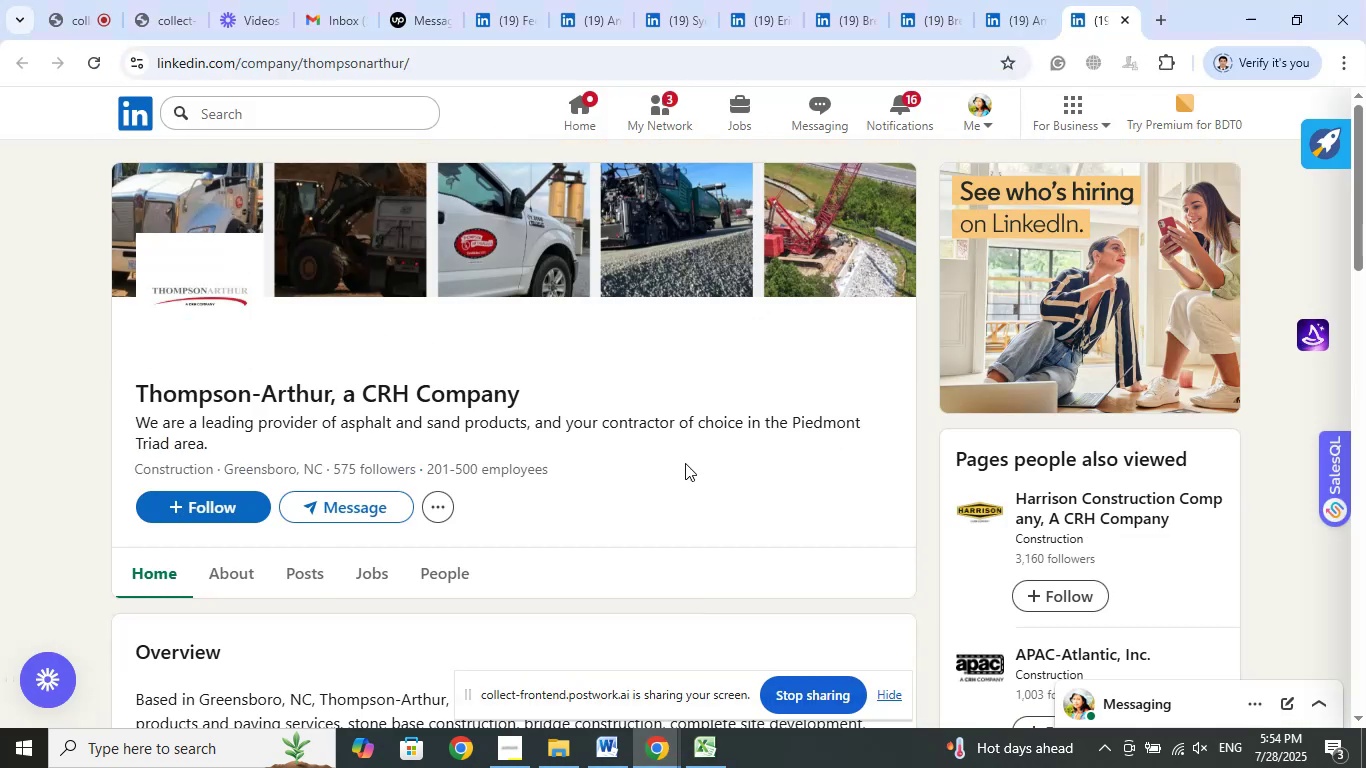 
scroll: coordinate [691, 436], scroll_direction: down, amount: 1.0
 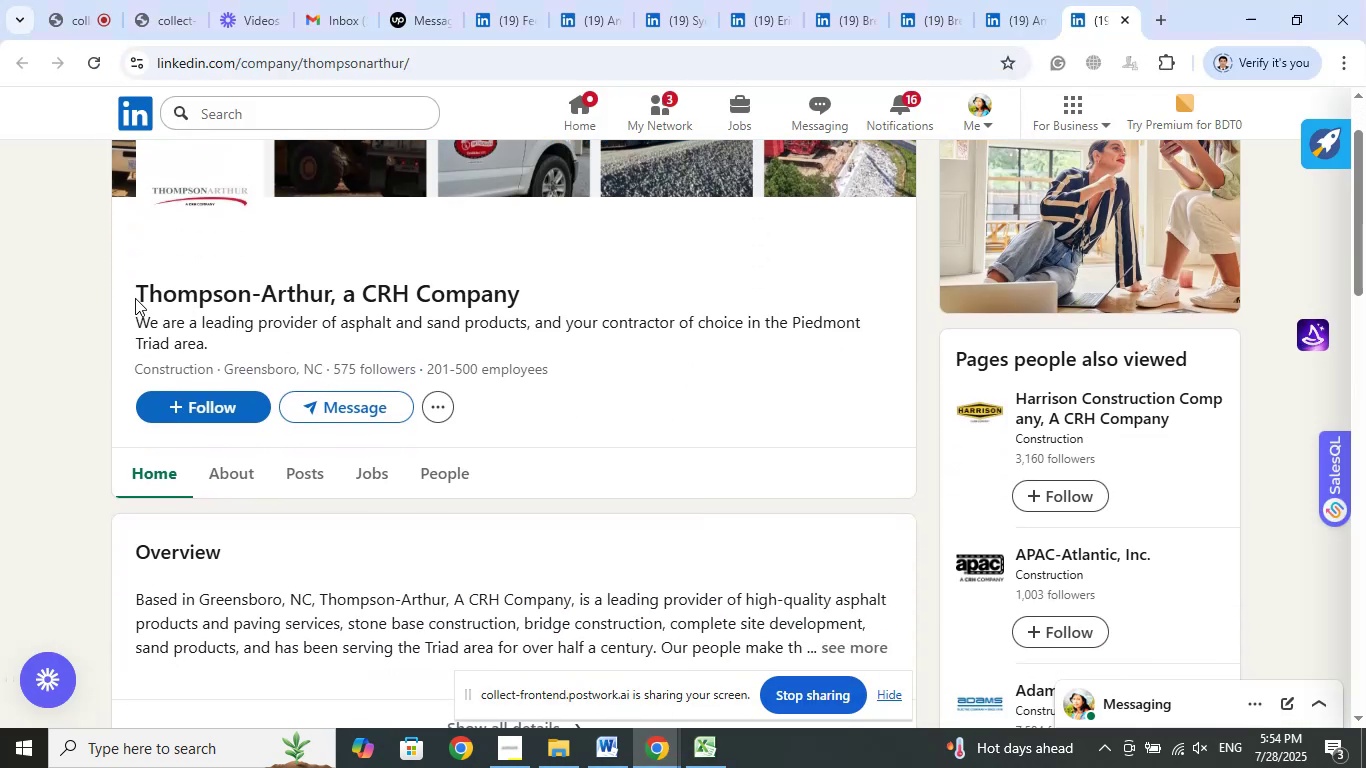 
left_click_drag(start_coordinate=[135, 297], to_coordinate=[584, 294])
 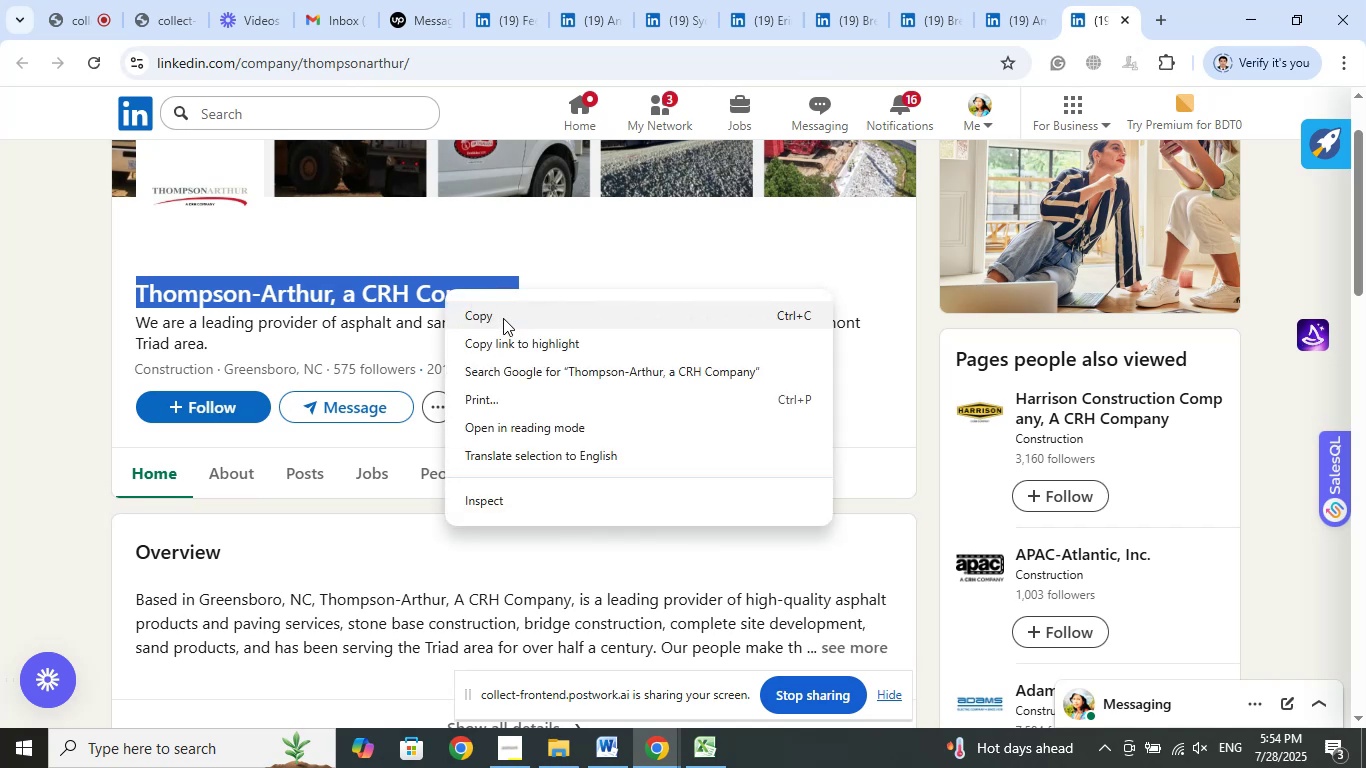 
left_click([503, 318])
 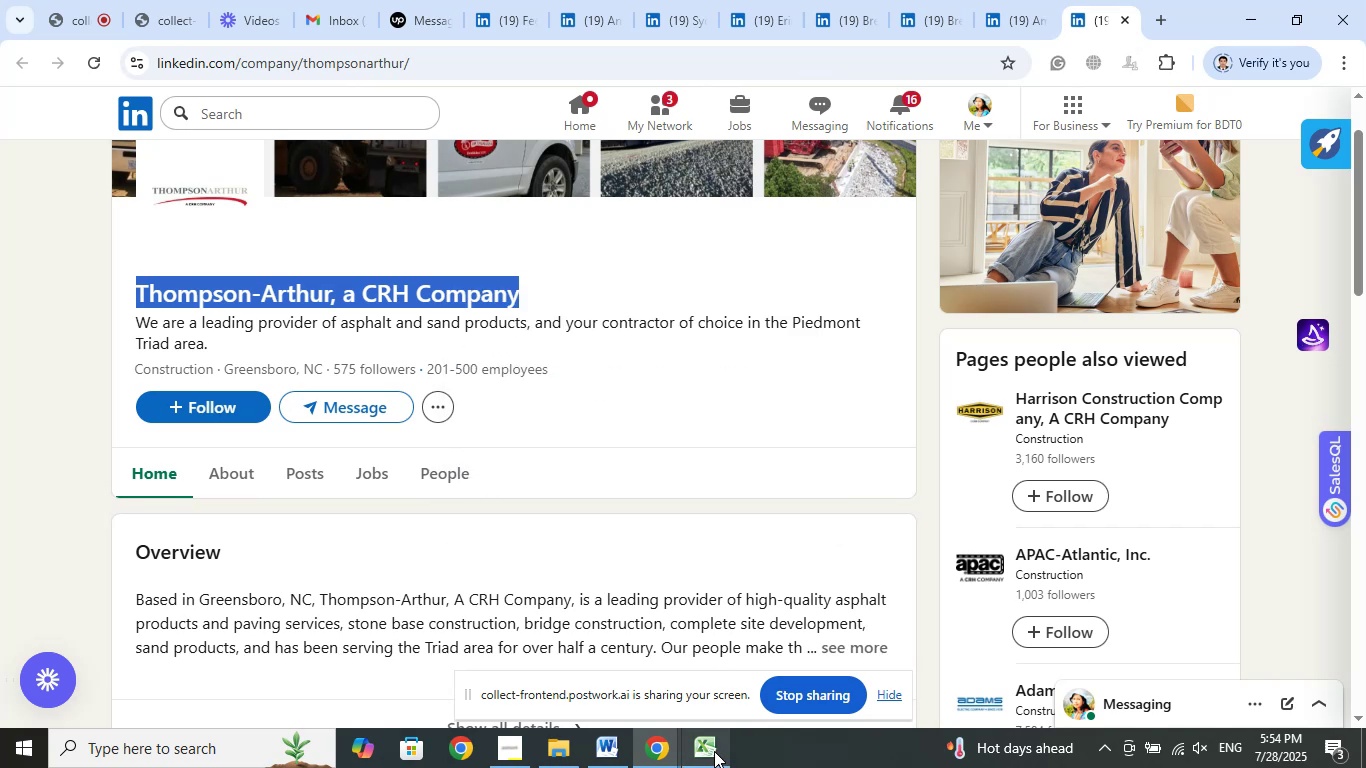 
left_click([714, 751])
 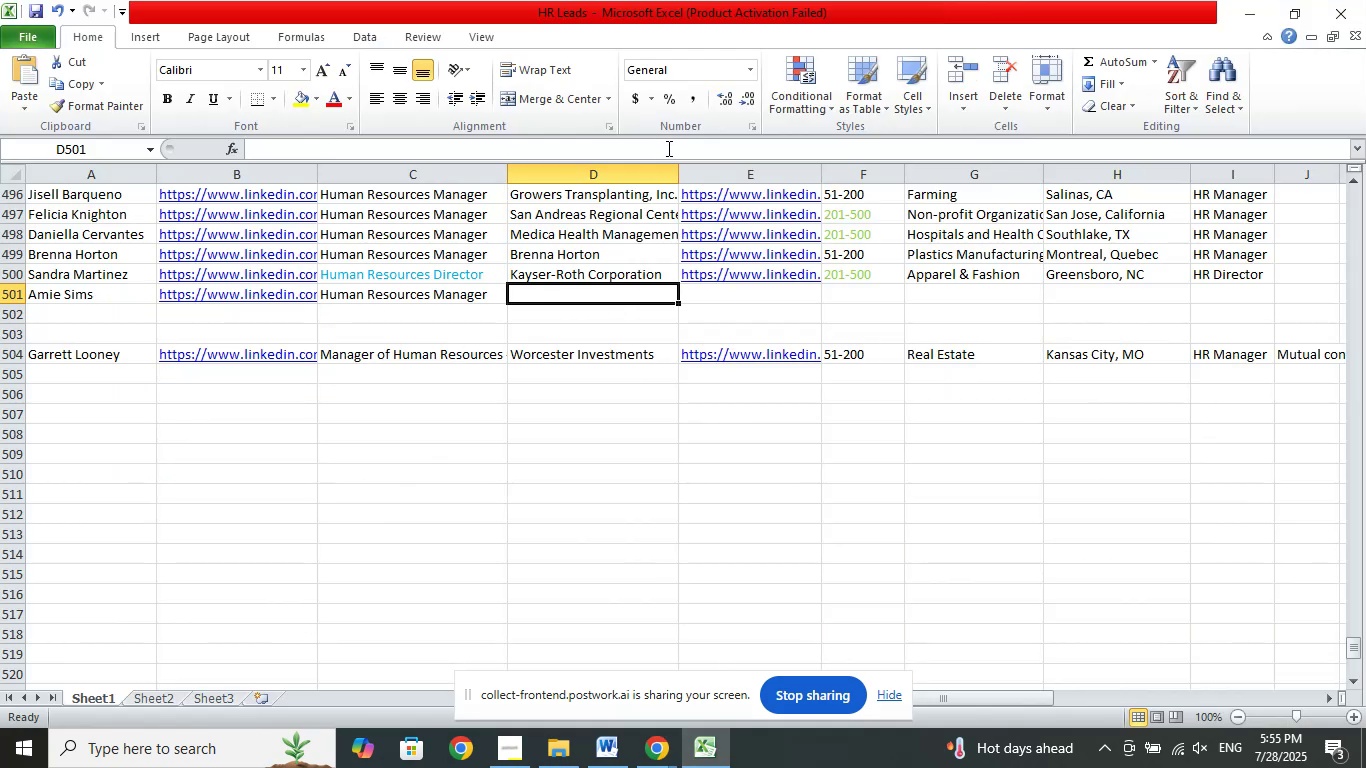 
left_click([667, 148])
 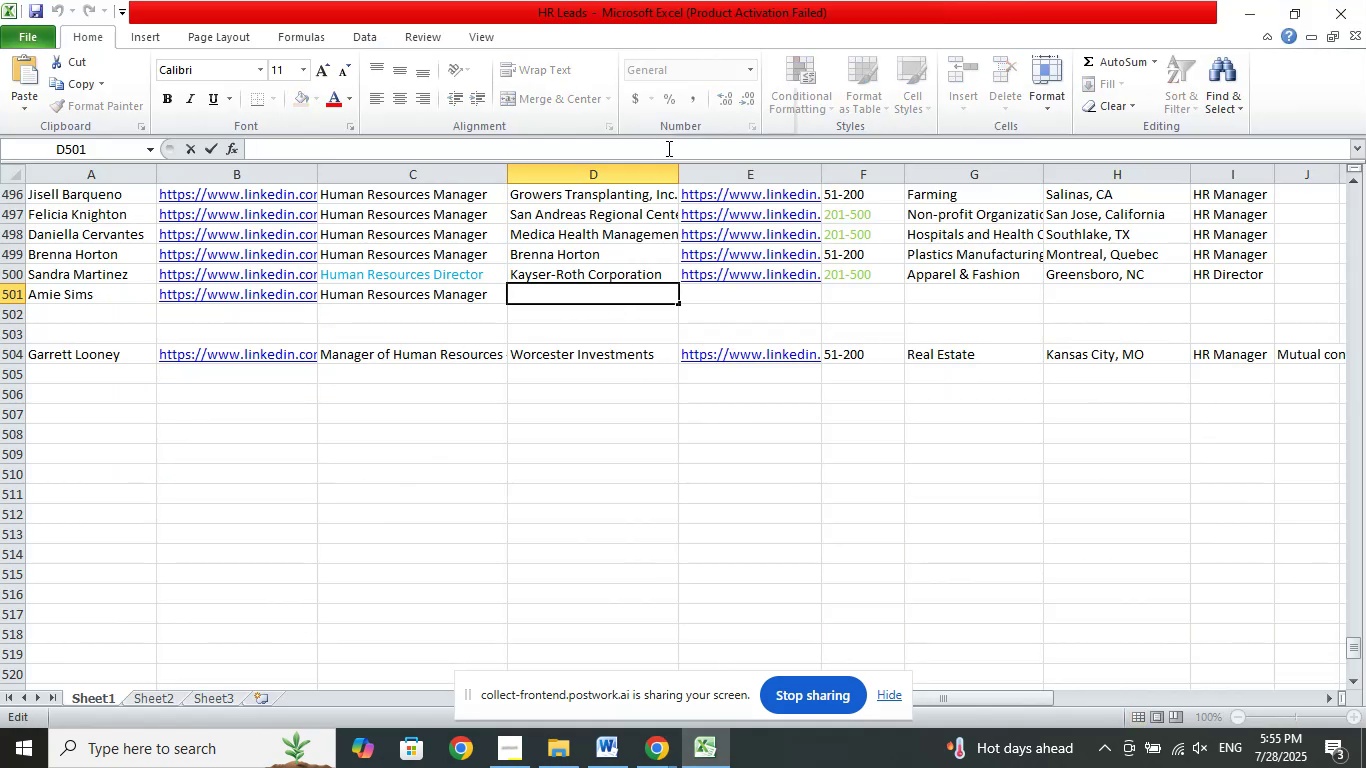 
right_click([667, 148])
 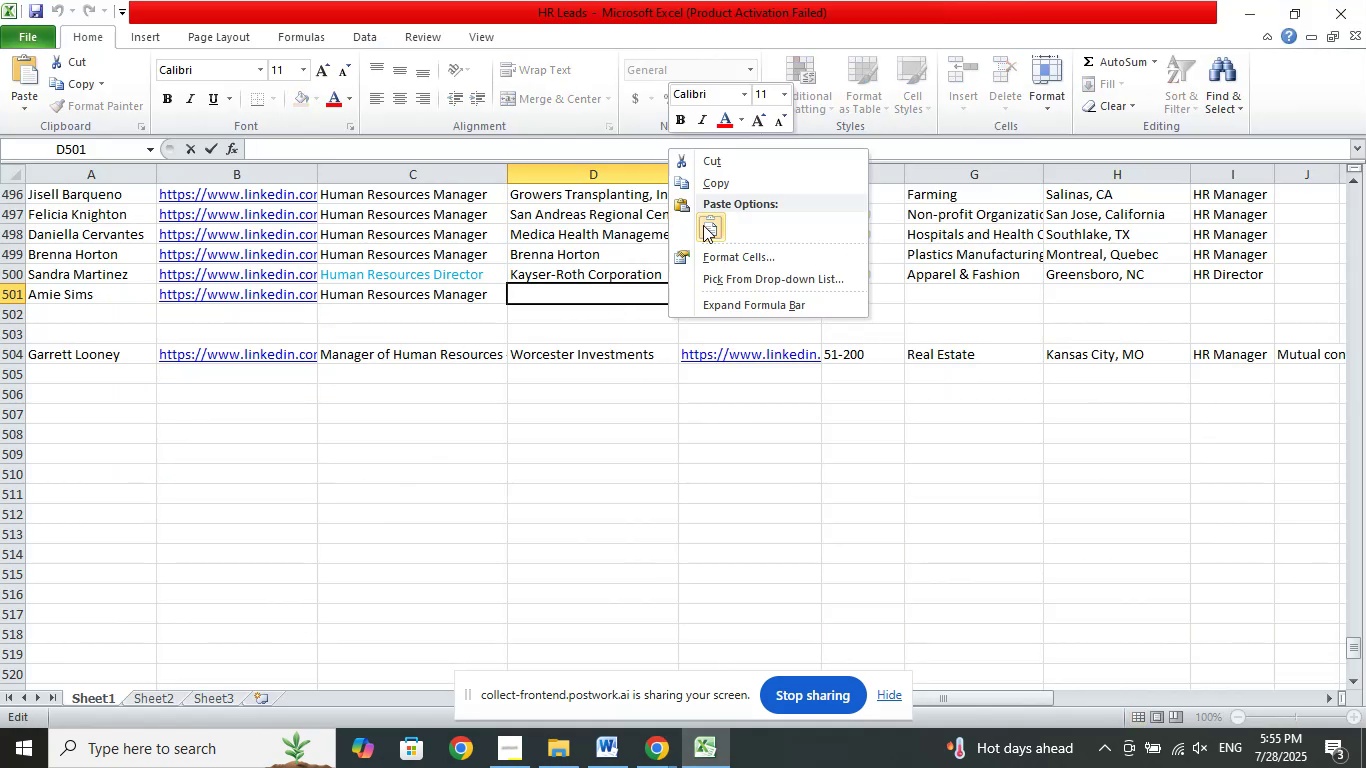 
left_click([703, 225])
 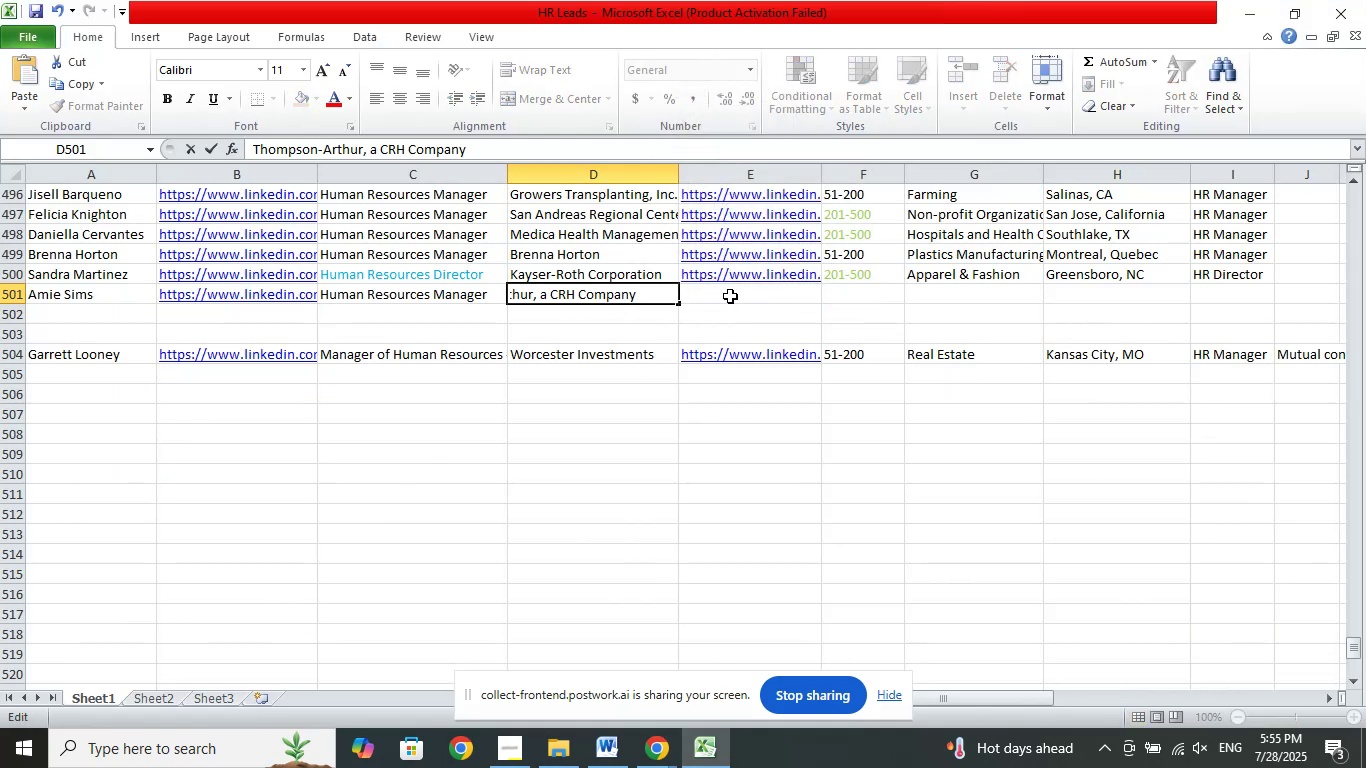 
left_click([730, 296])
 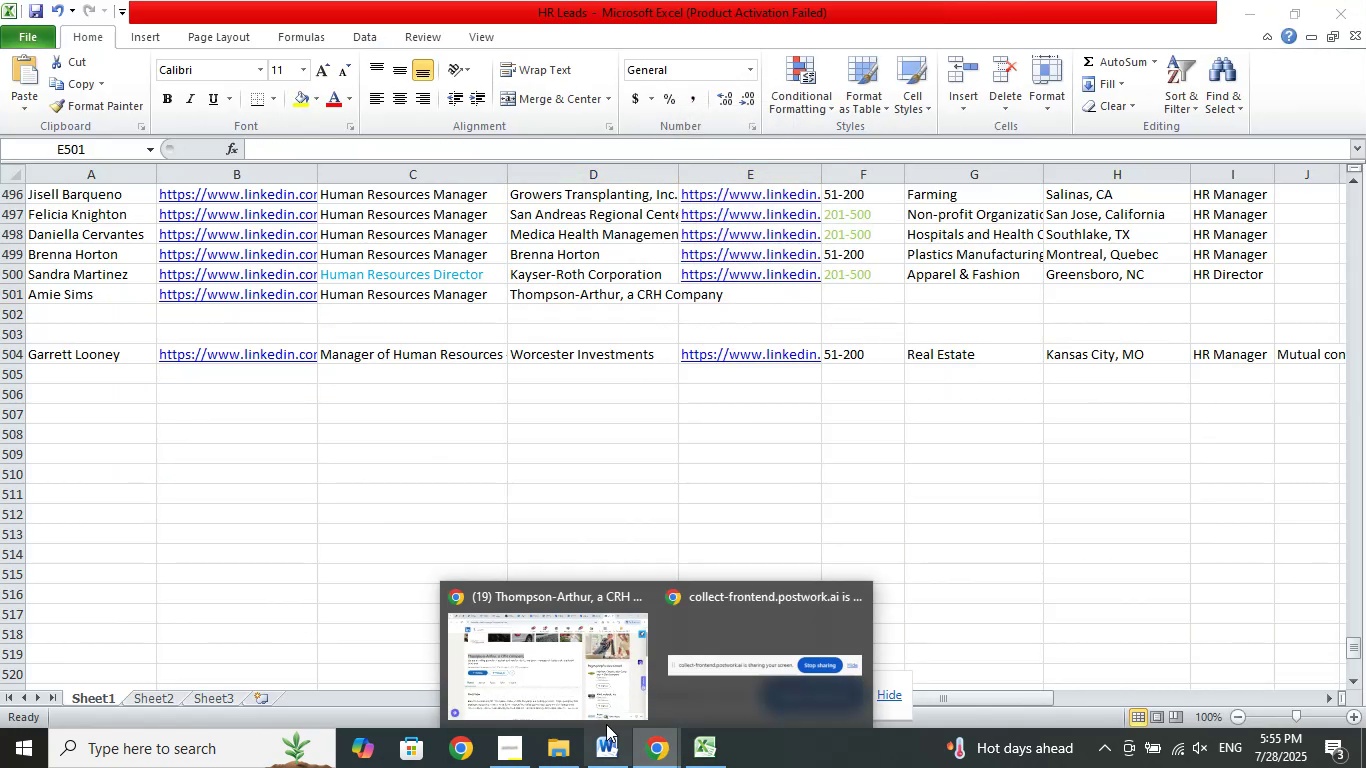 
left_click([563, 669])
 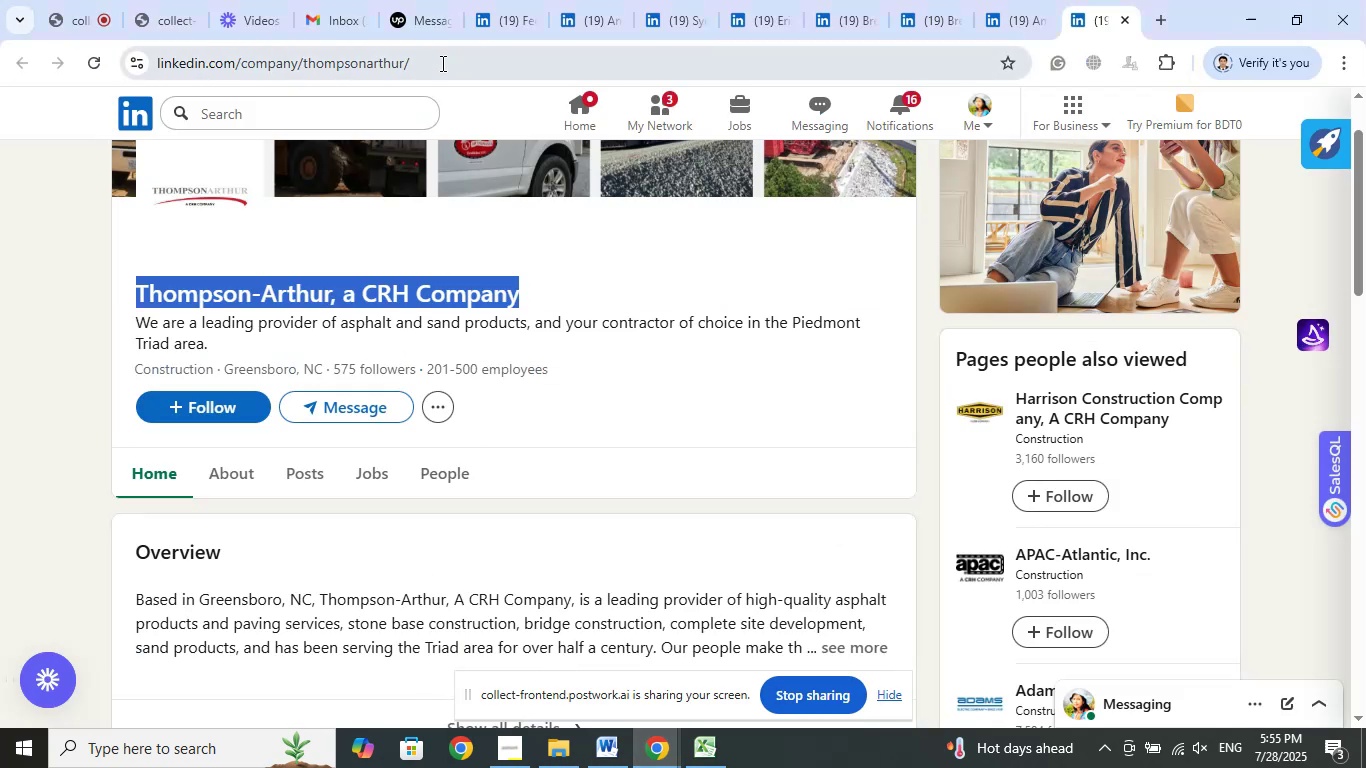 
left_click([441, 63])
 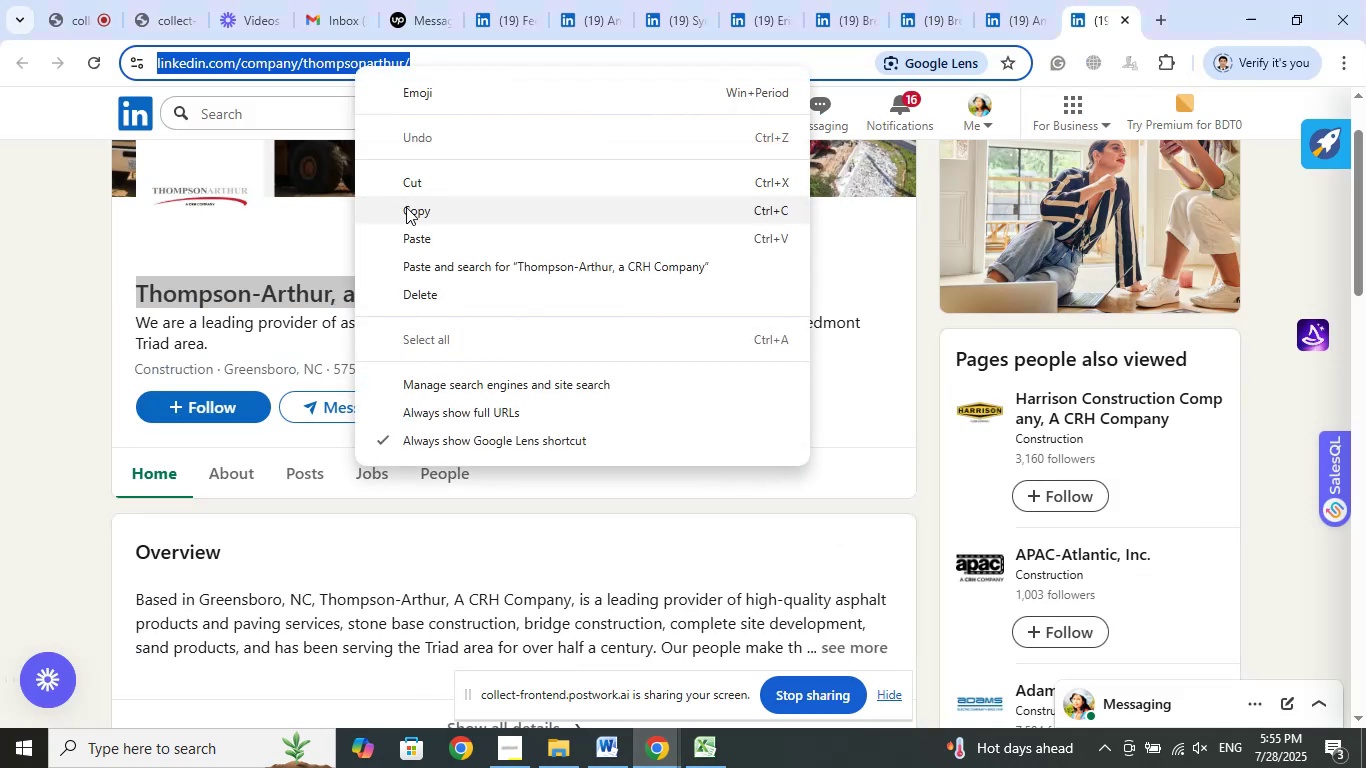 
left_click([411, 212])
 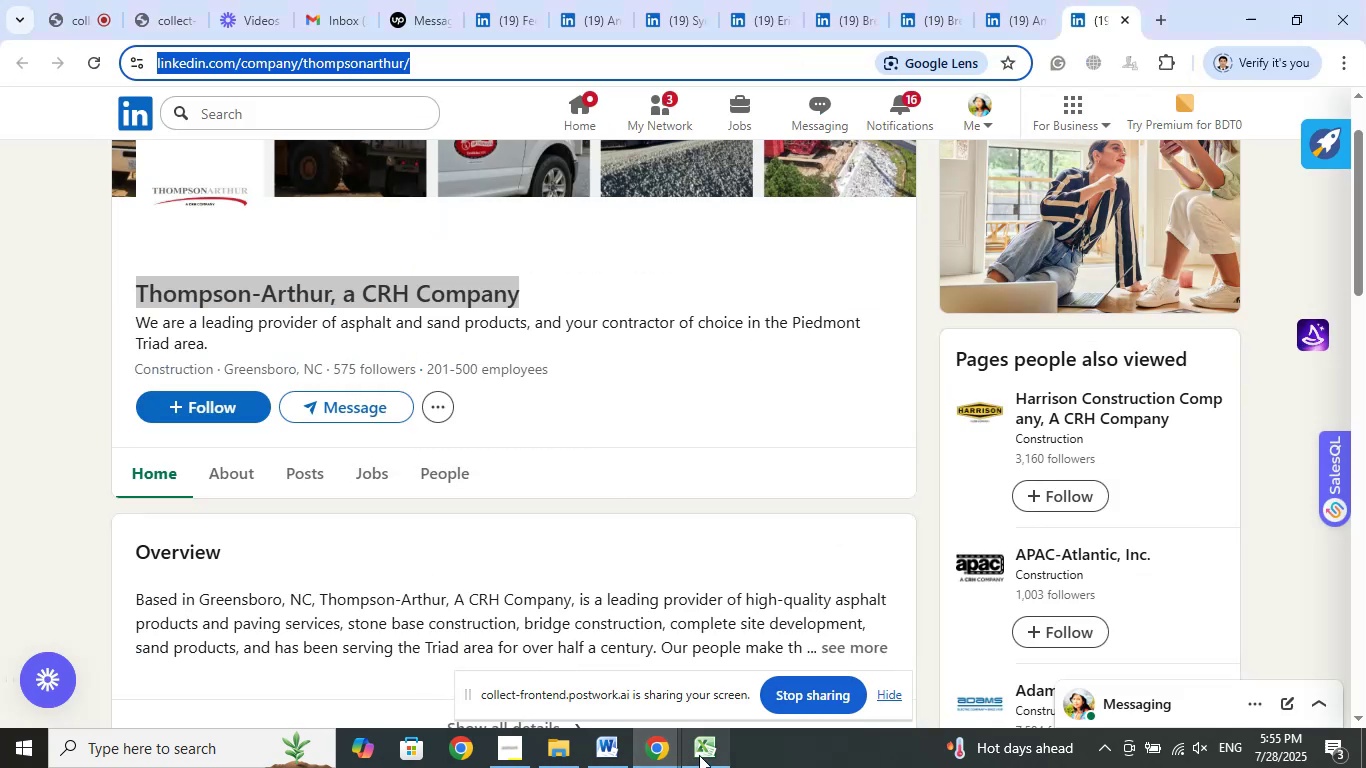 
left_click([699, 755])
 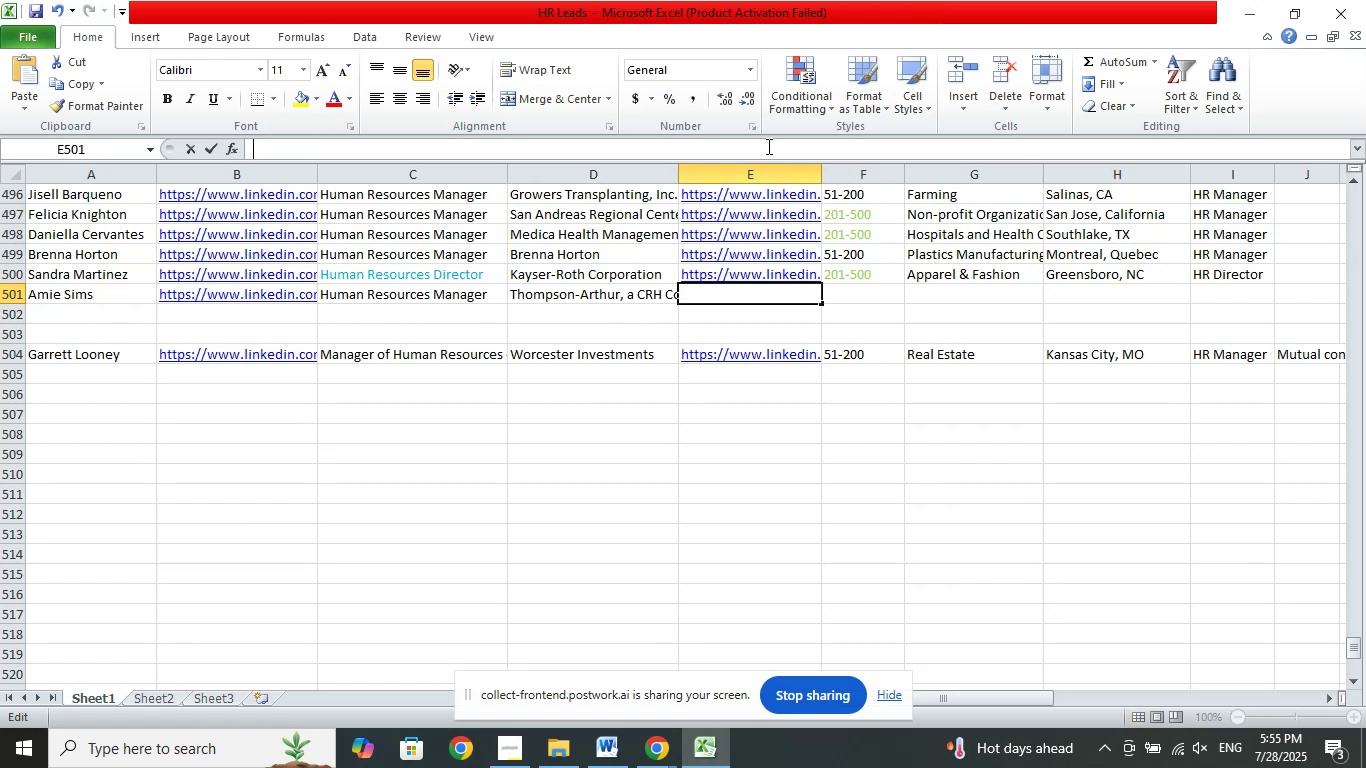 
right_click([769, 148])
 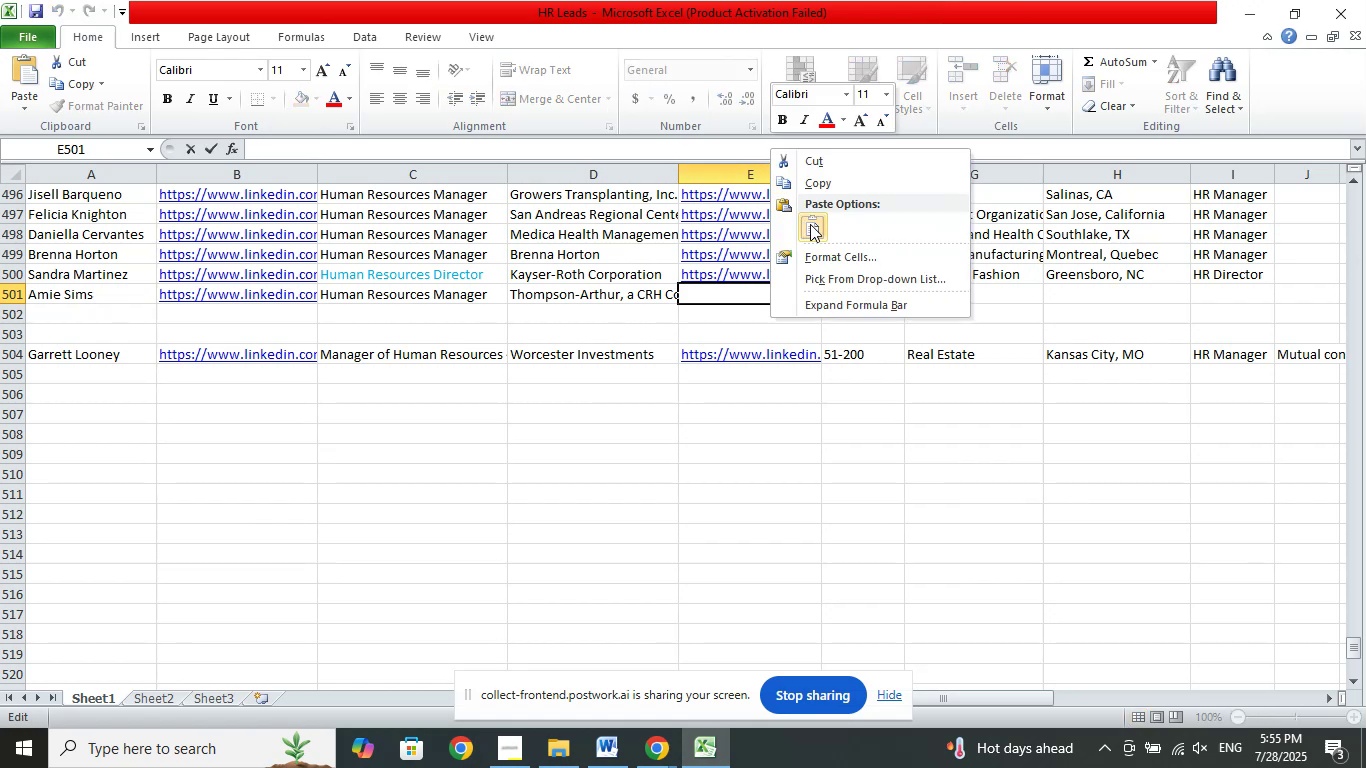 
left_click([810, 224])
 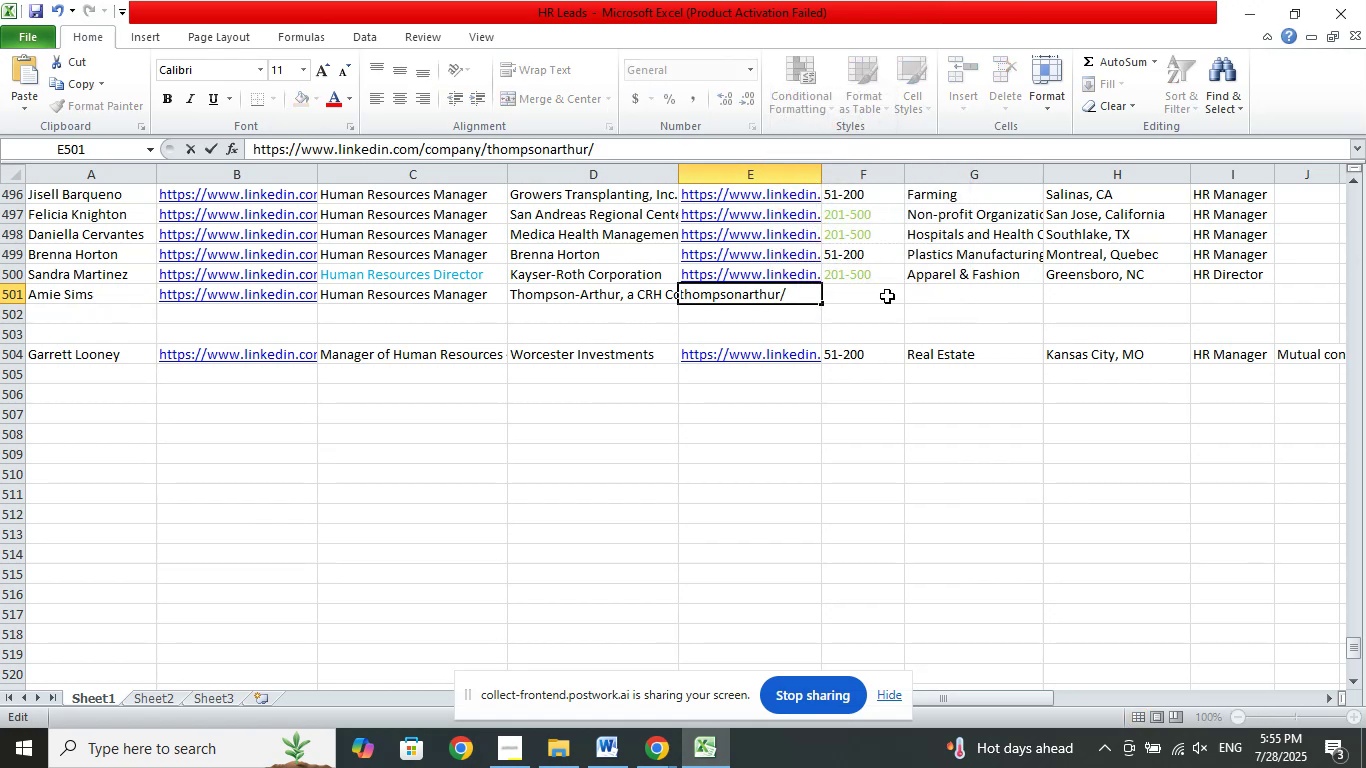 
left_click([887, 296])
 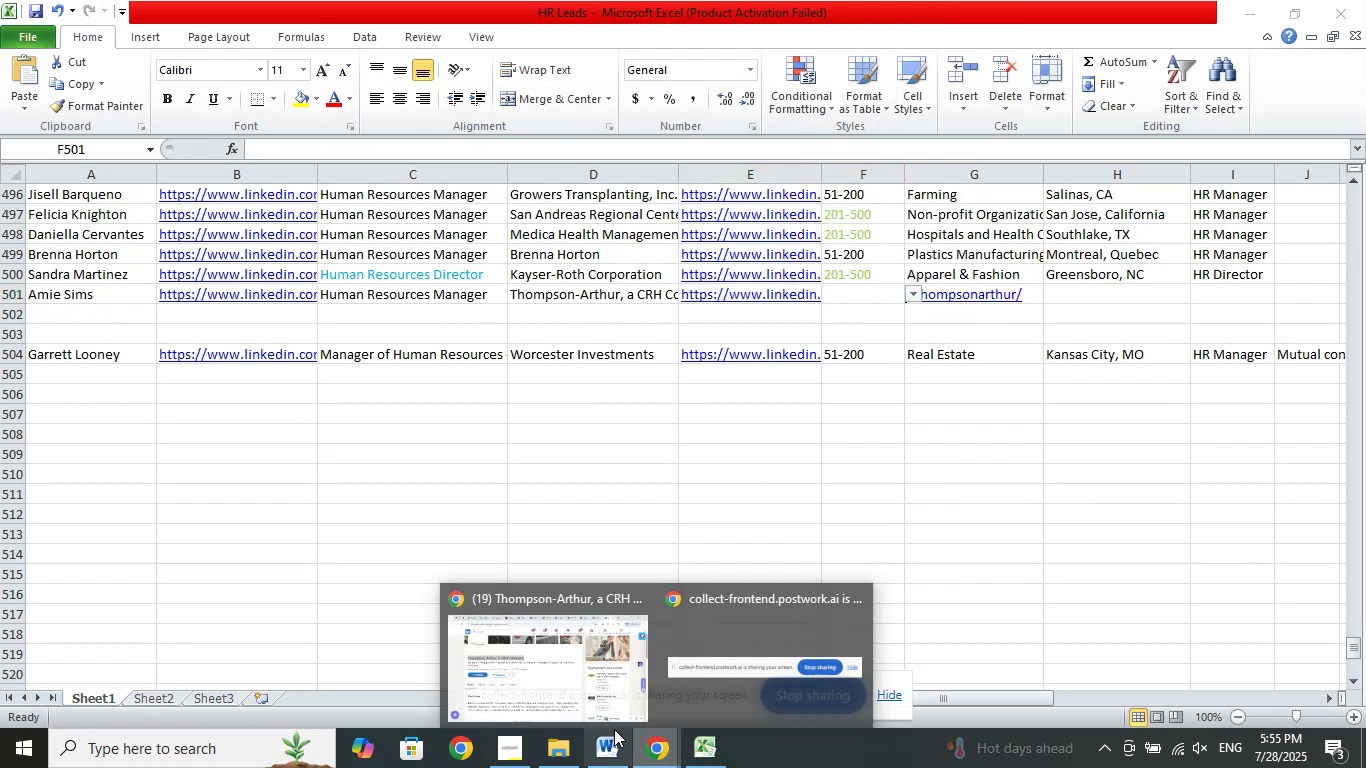 
left_click([574, 653])
 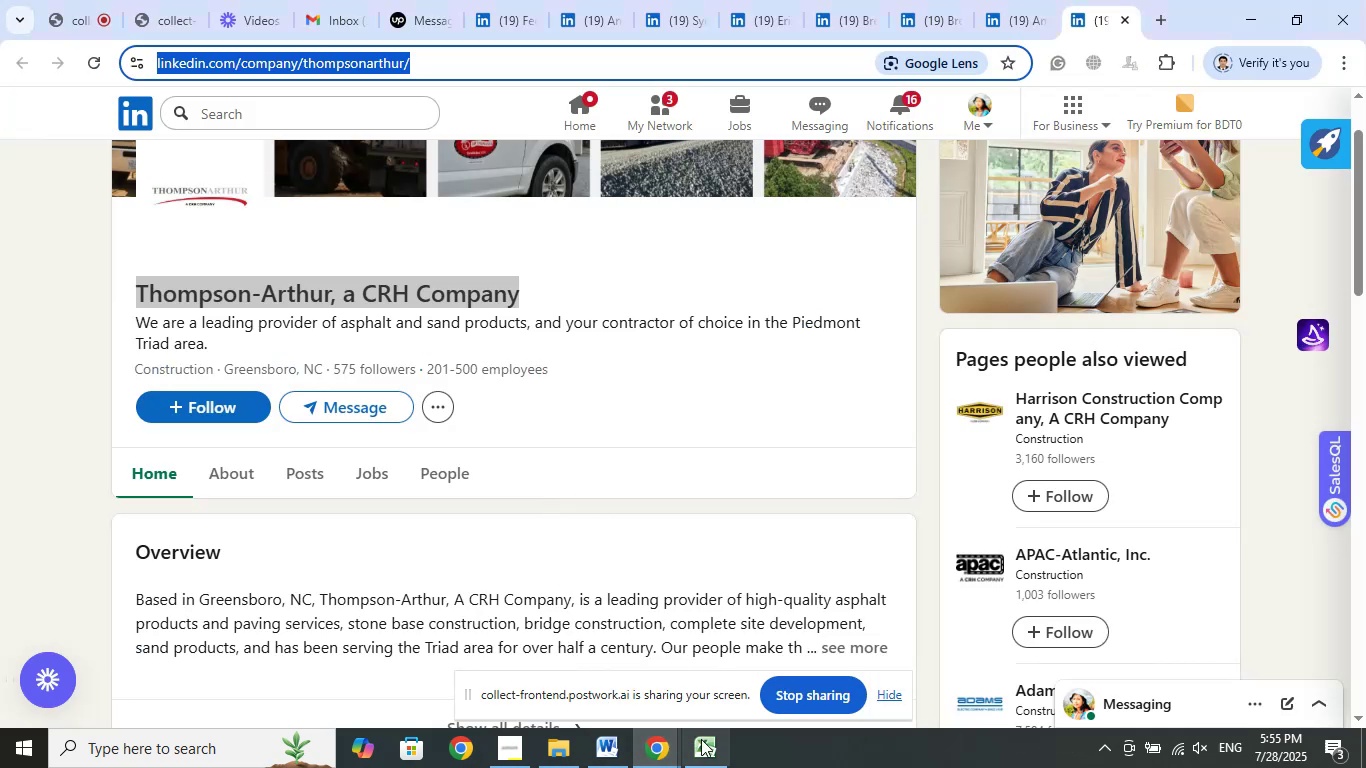 
left_click([703, 749])
 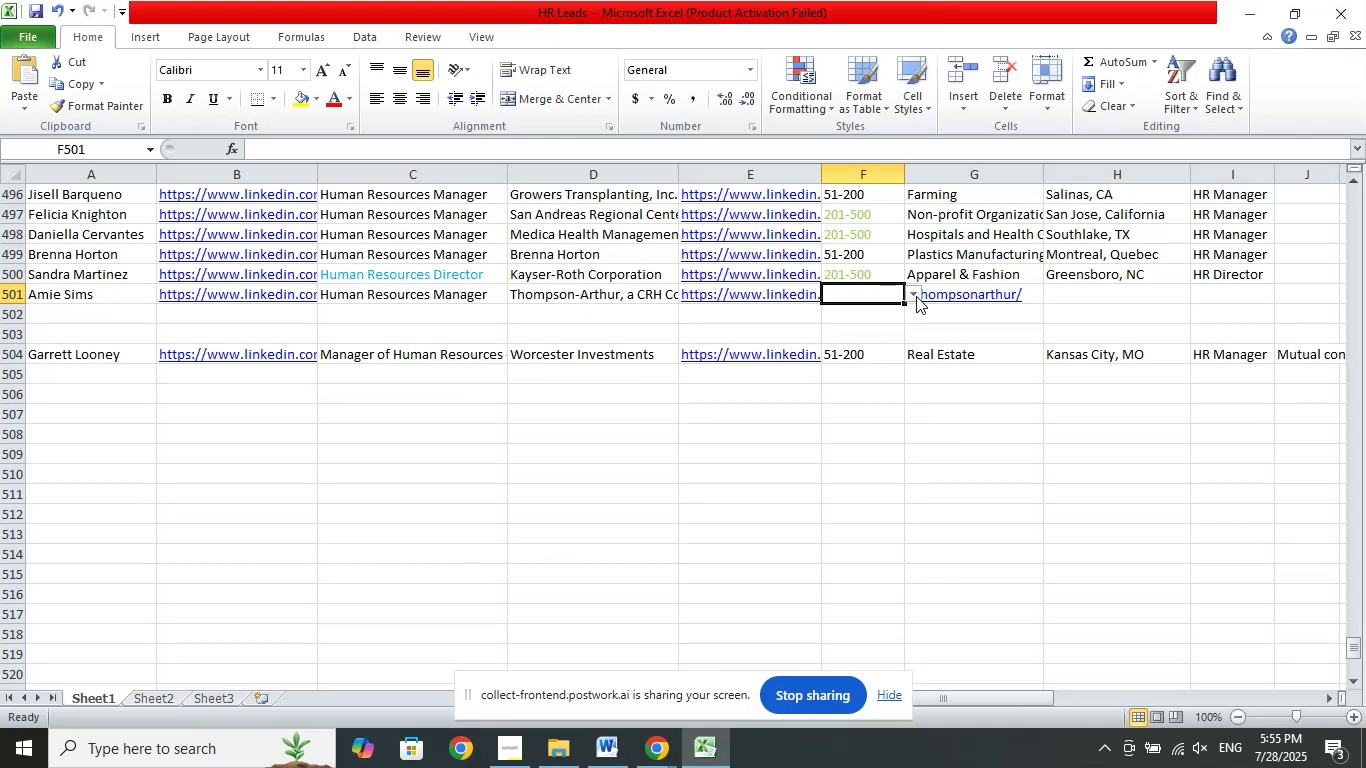 
left_click([914, 296])
 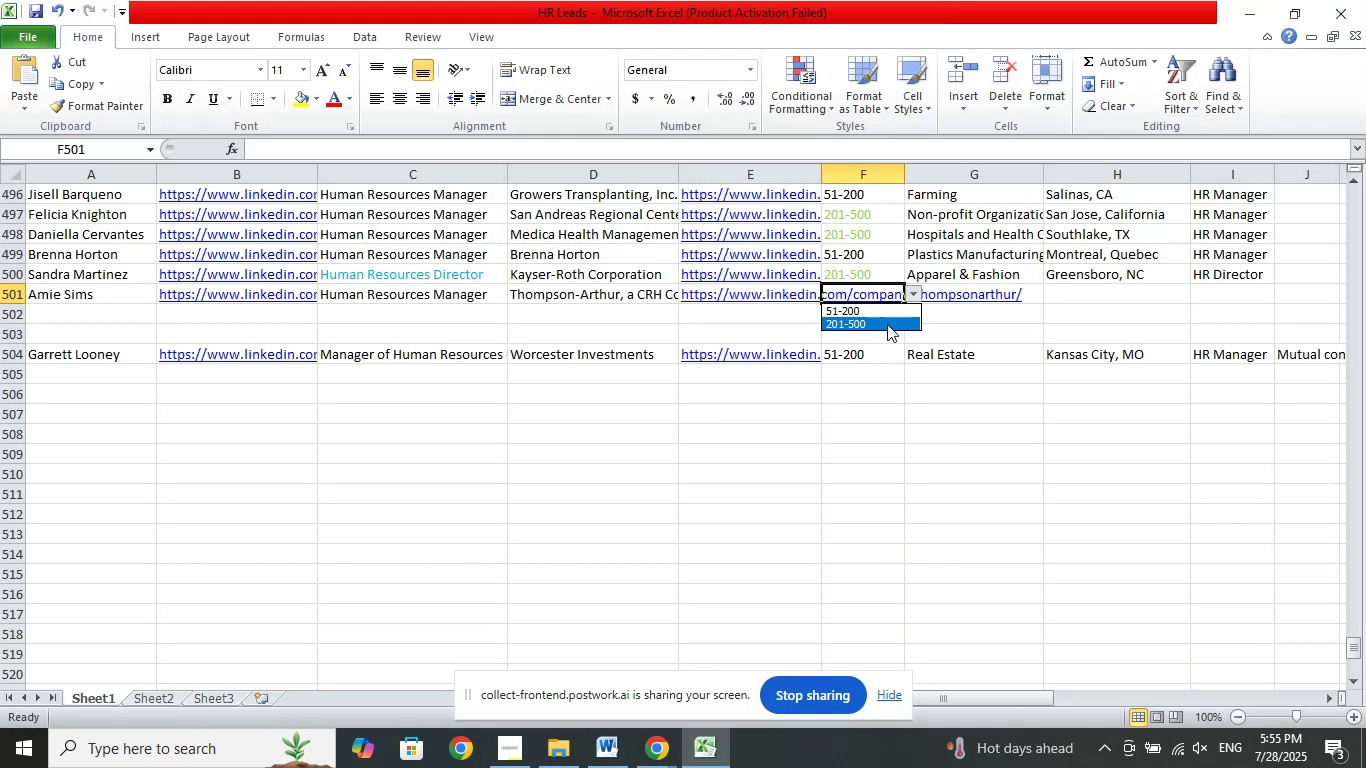 
left_click([887, 324])
 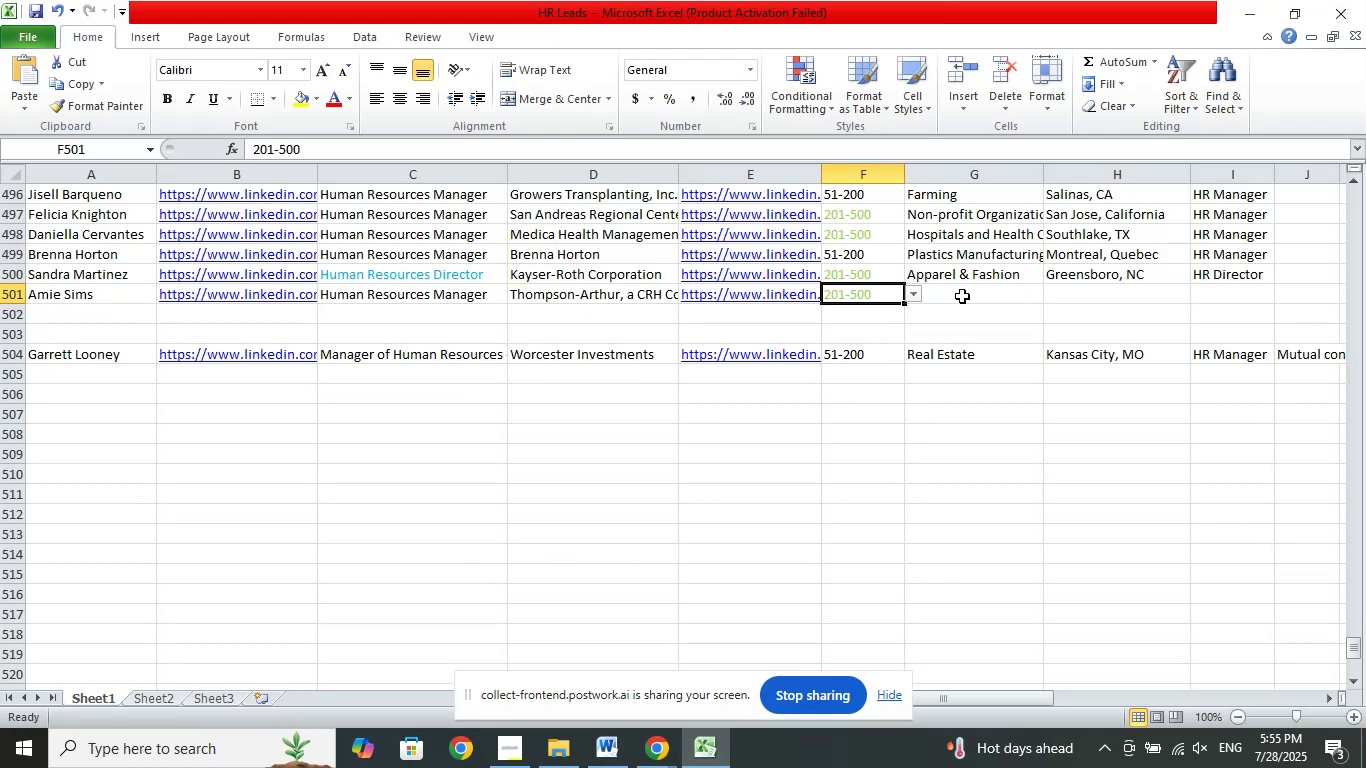 
left_click([962, 296])
 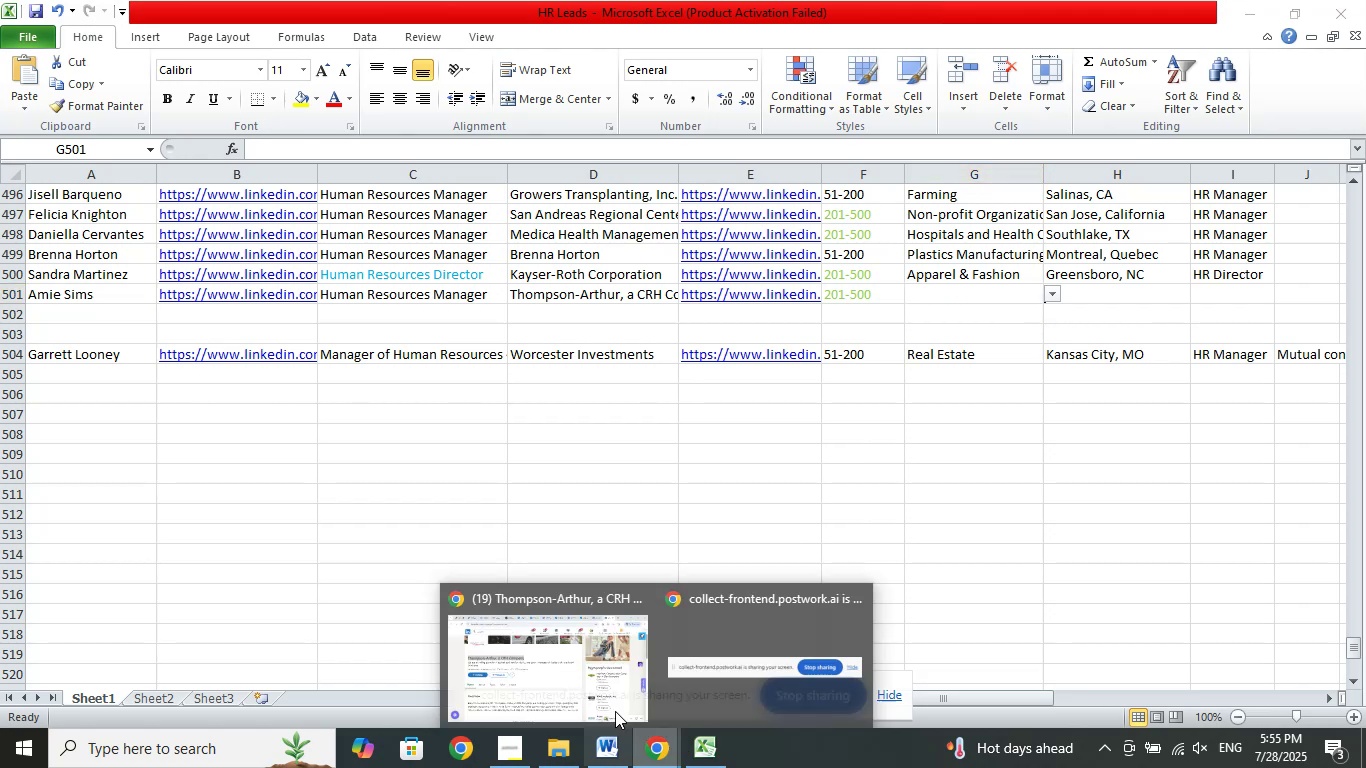 
double_click([575, 640])
 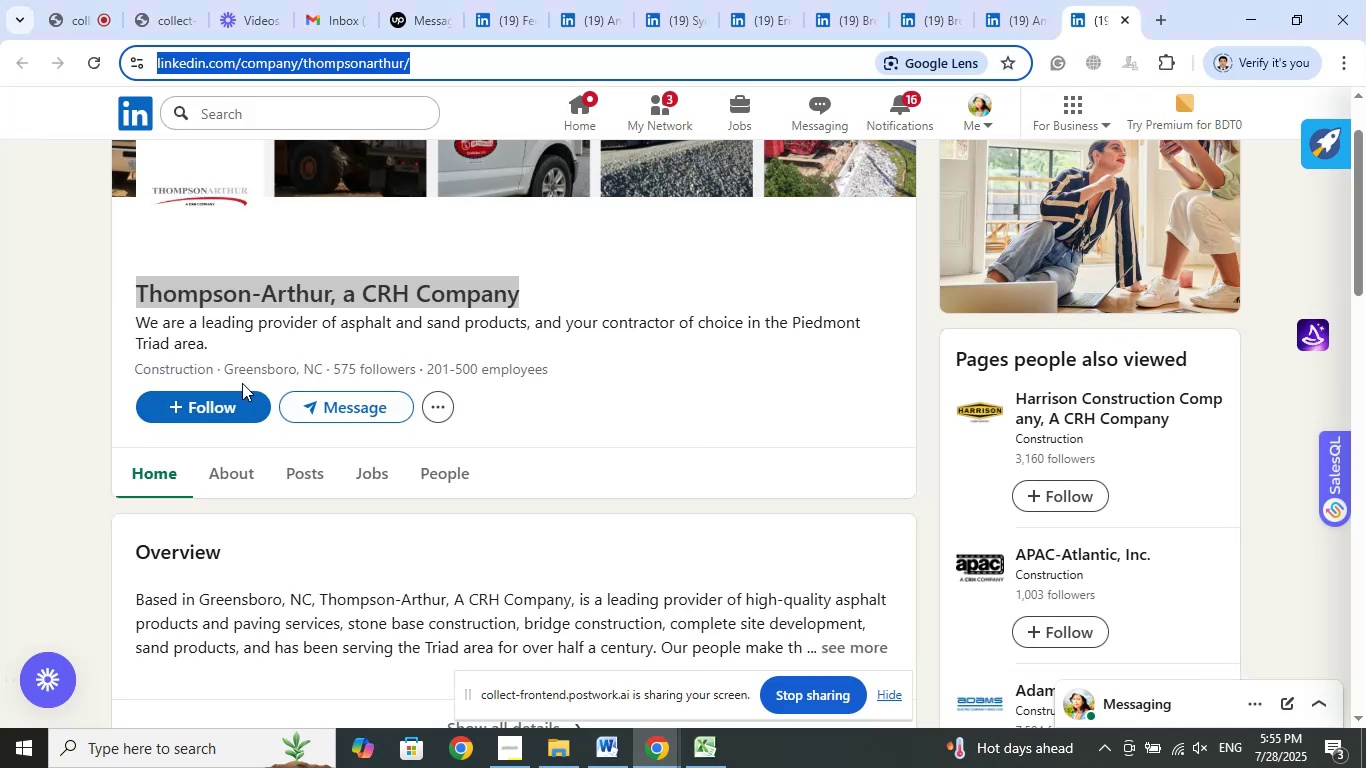 
wait(10.64)
 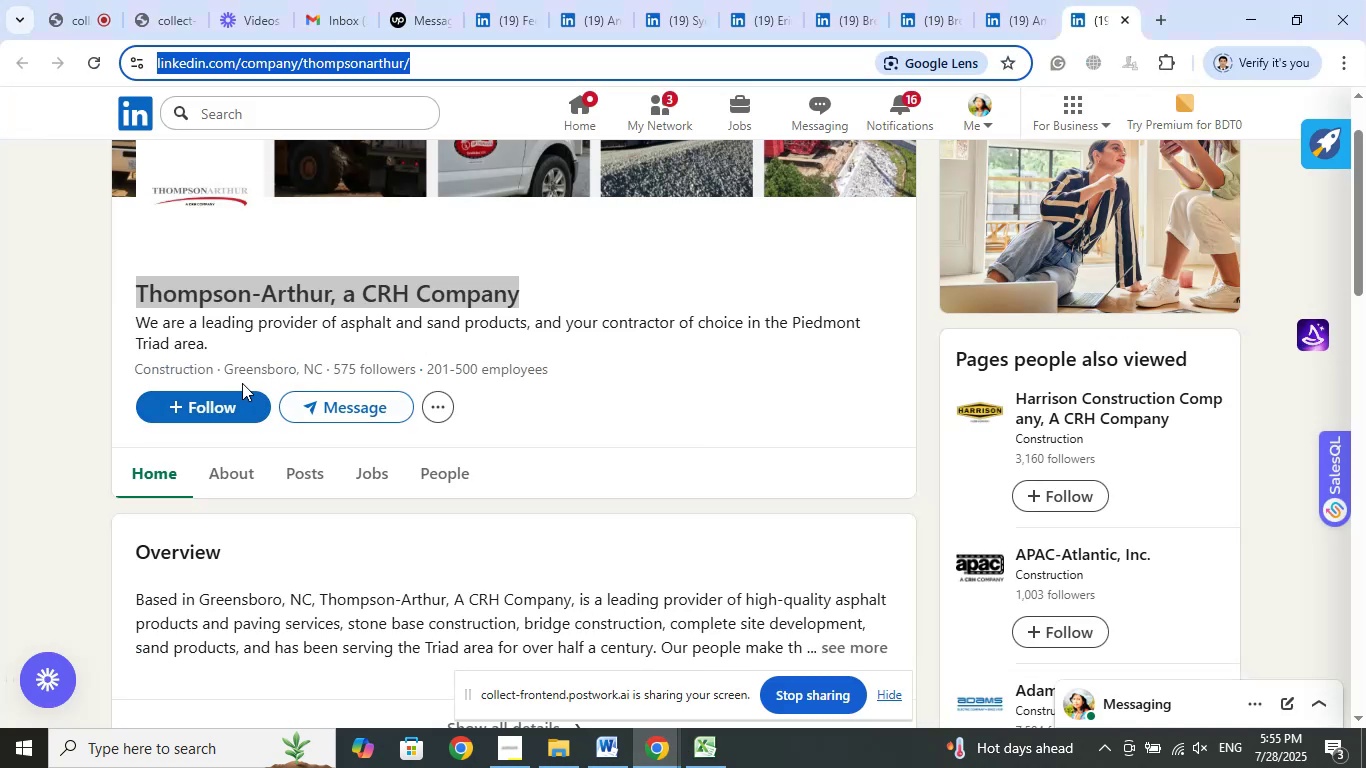 
left_click_drag(start_coordinate=[225, 371], to_coordinate=[322, 369])
 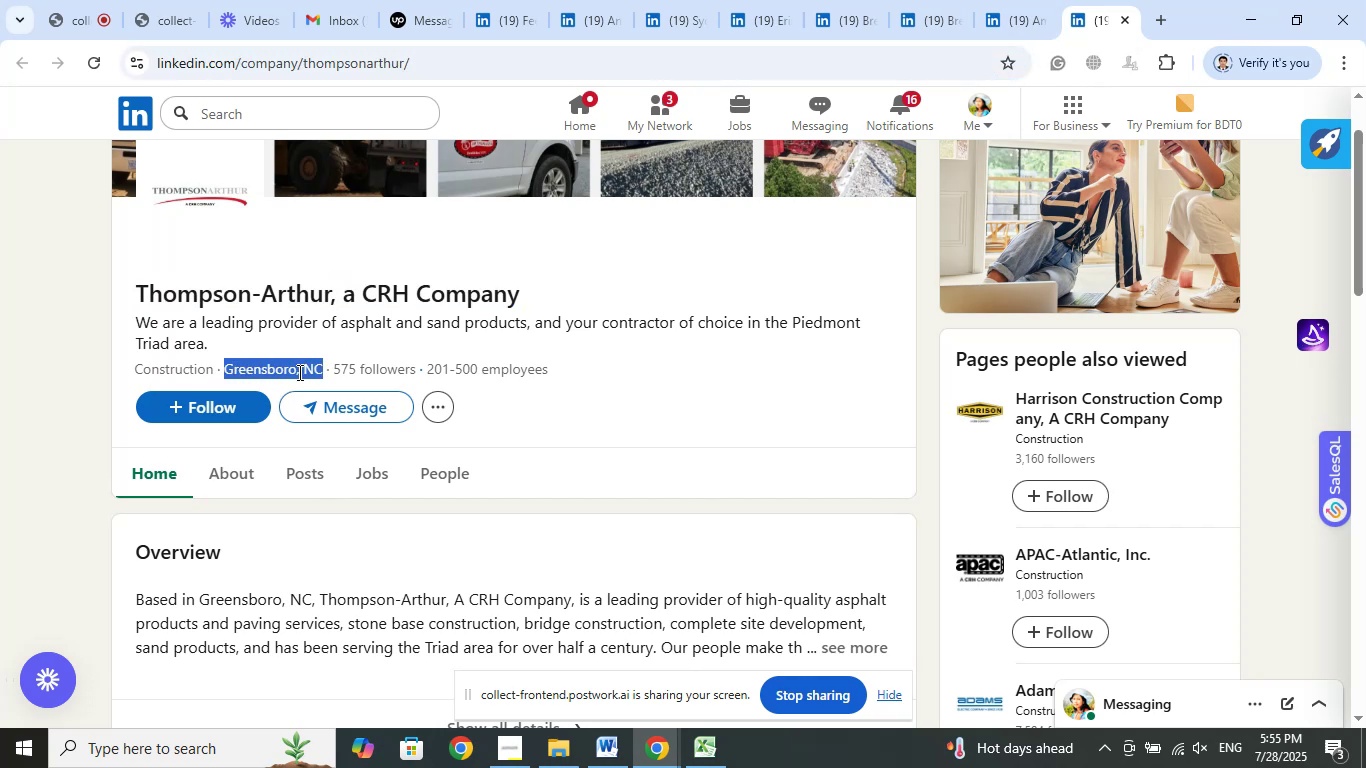 
right_click([298, 372])
 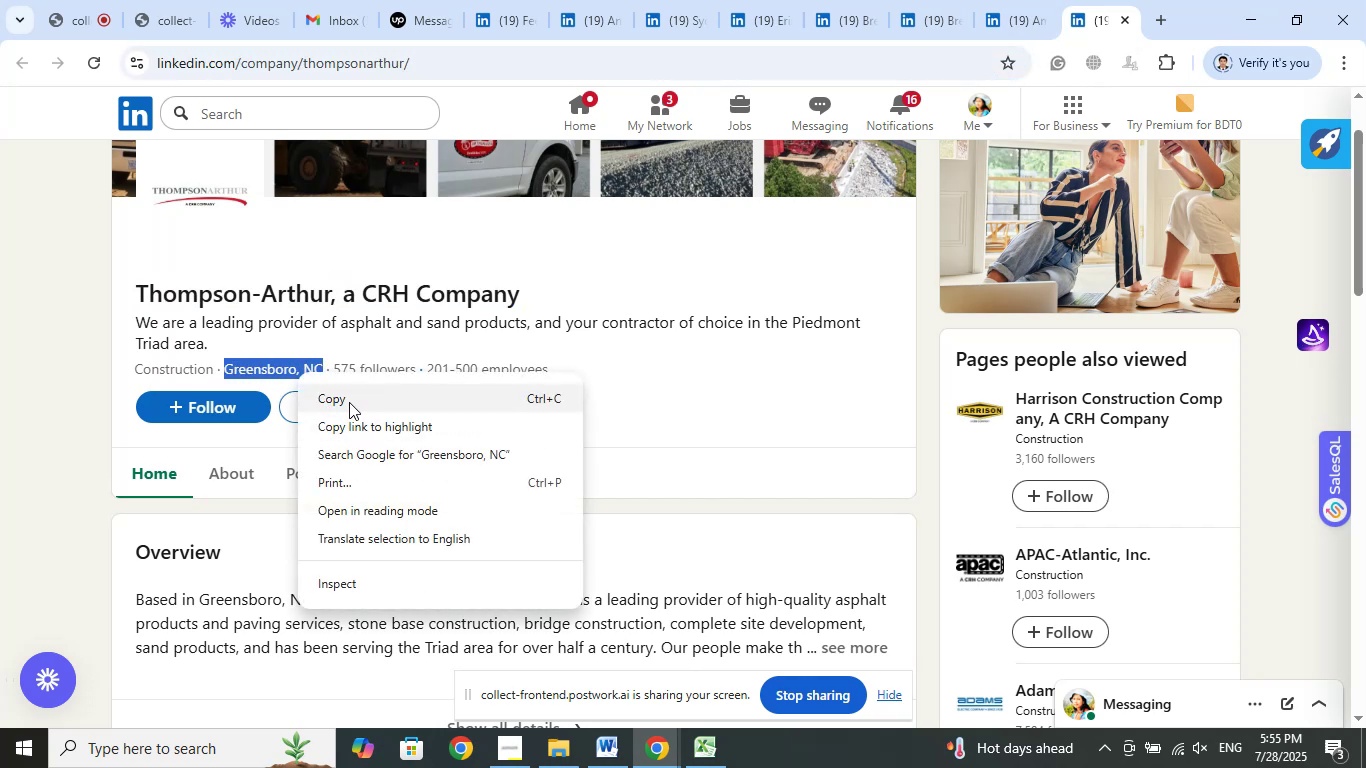 
left_click([349, 402])
 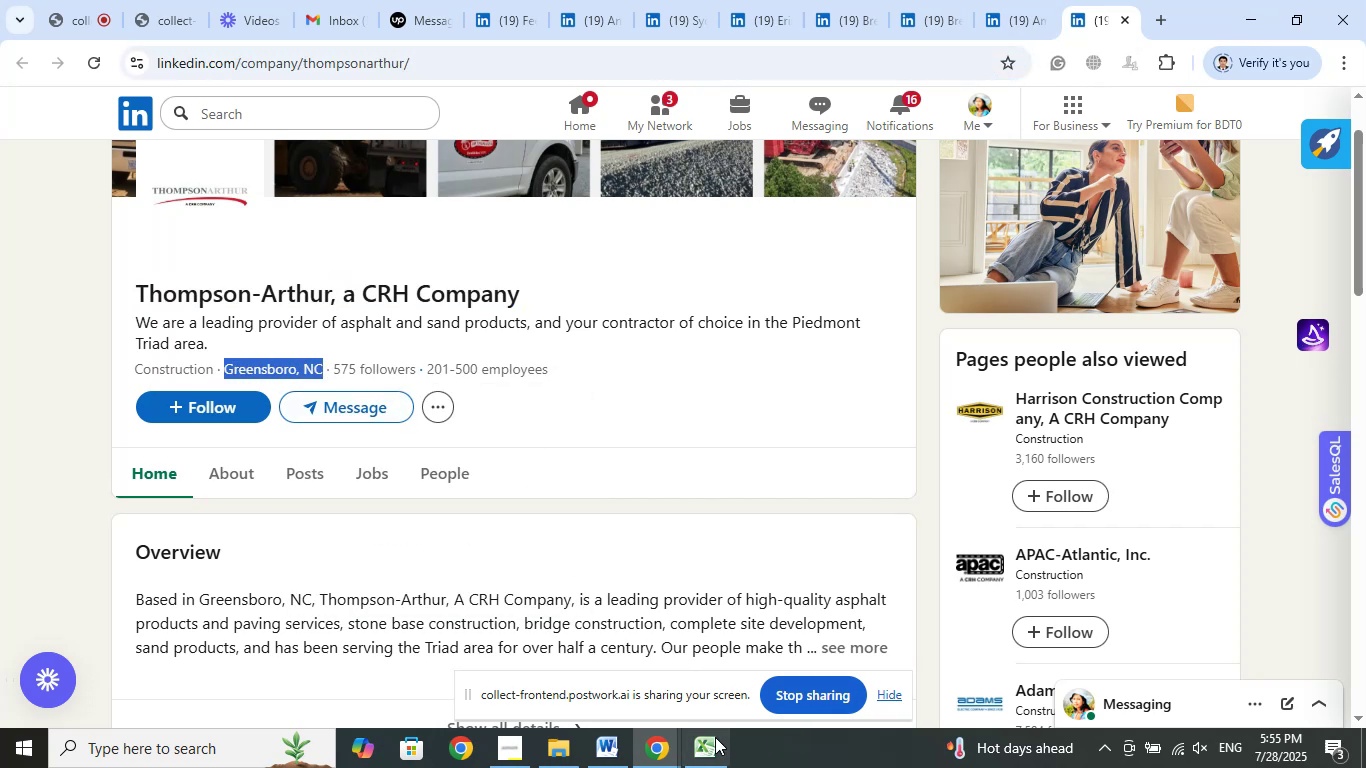 
left_click([709, 741])
 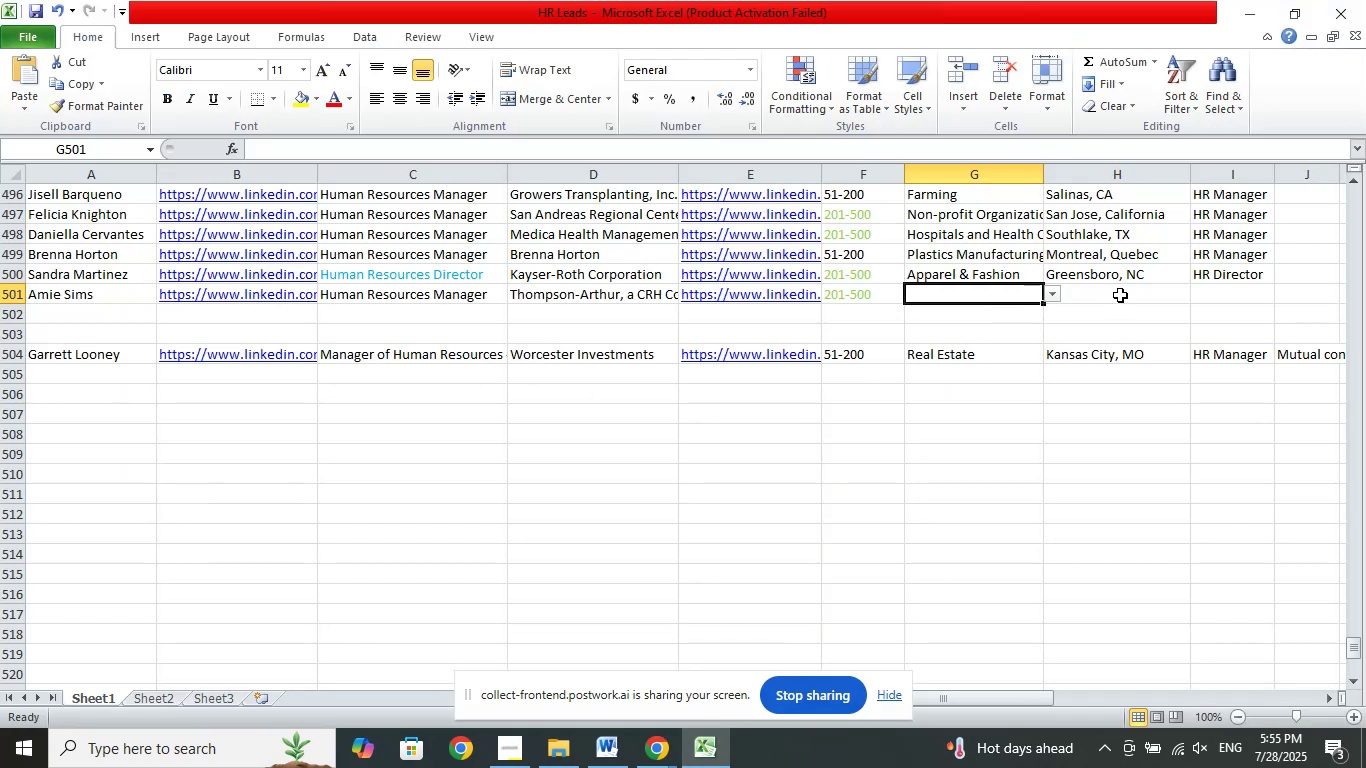 
left_click([1120, 295])
 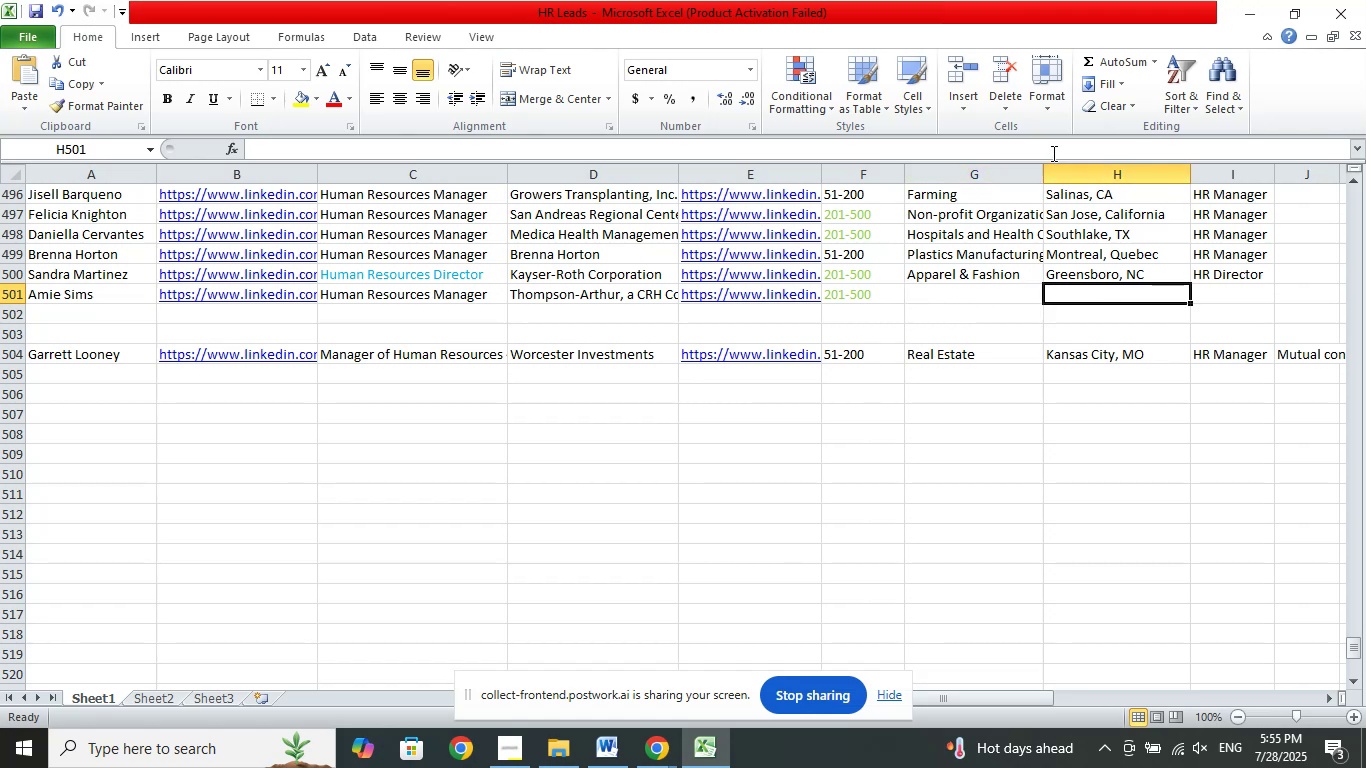 
left_click([1052, 152])
 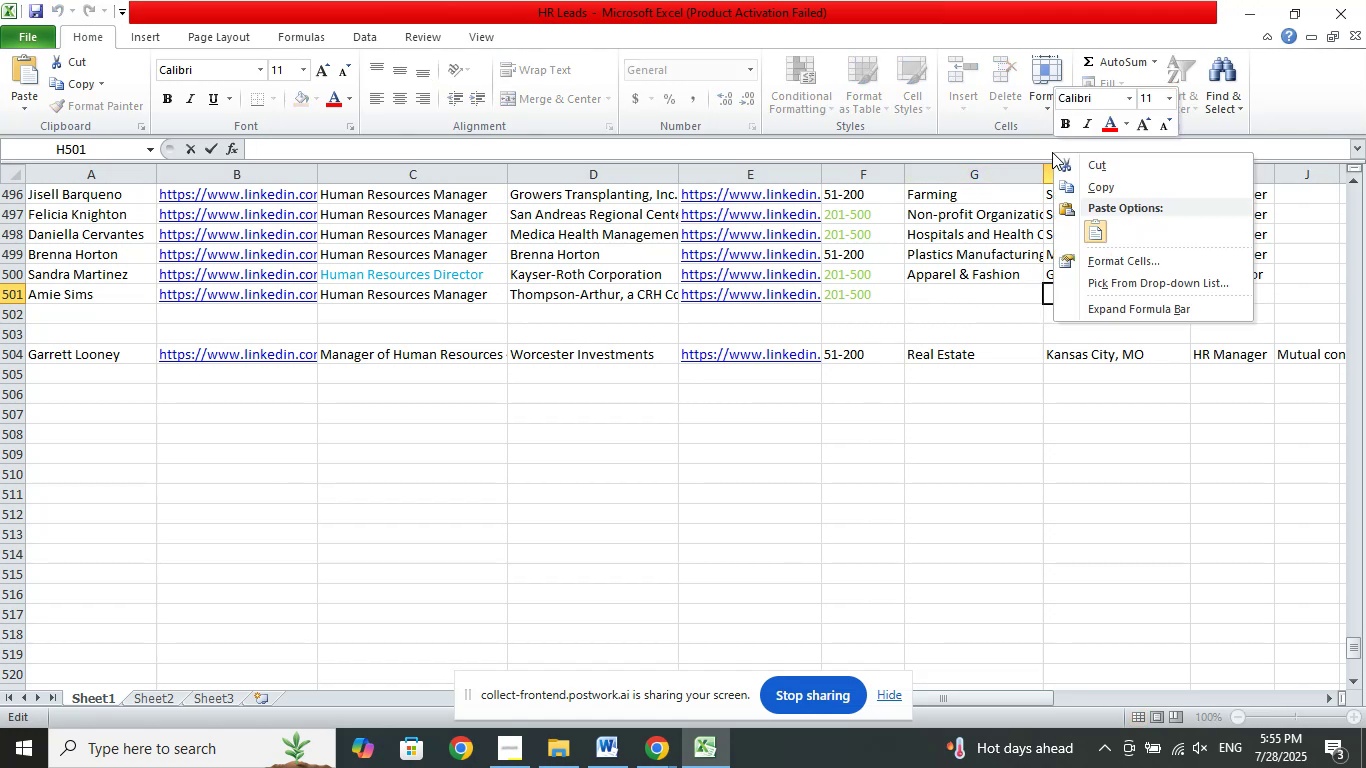 
right_click([1052, 152])
 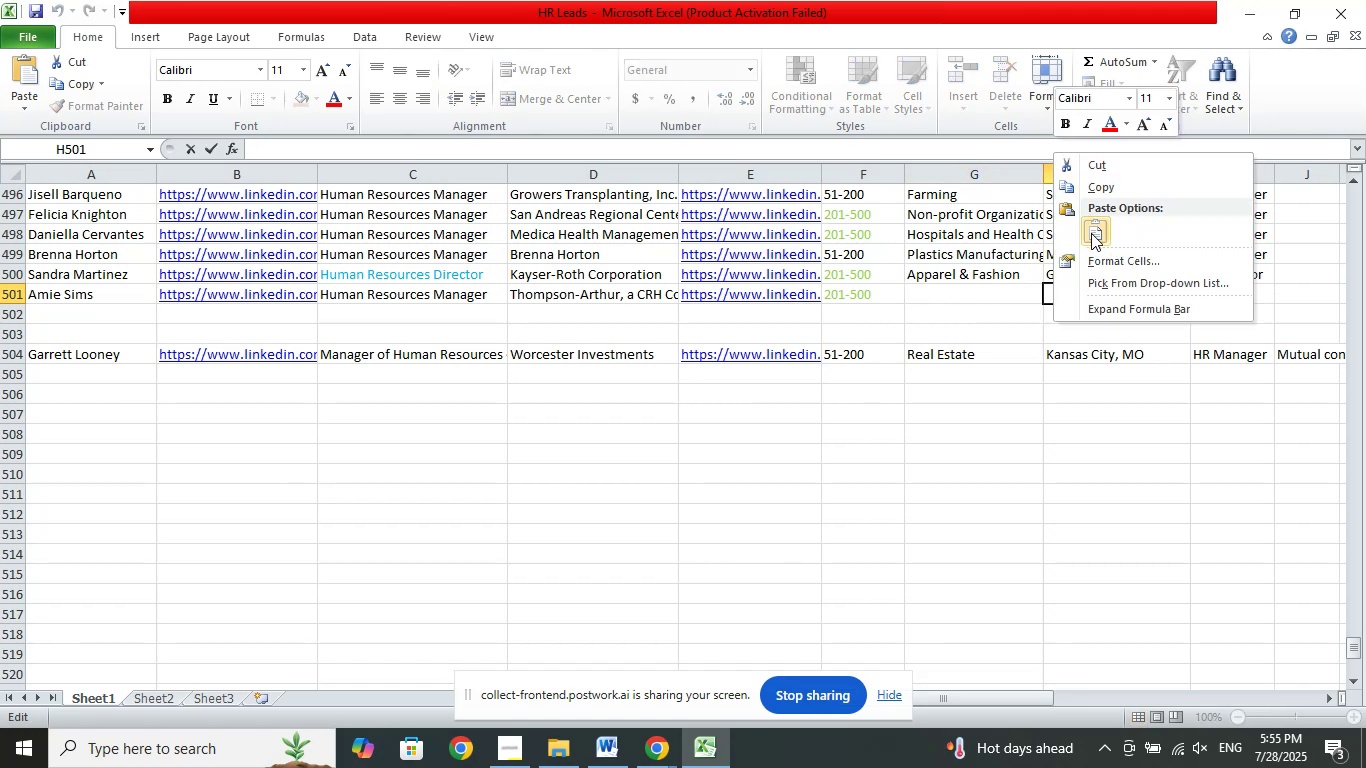 
left_click([1091, 233])
 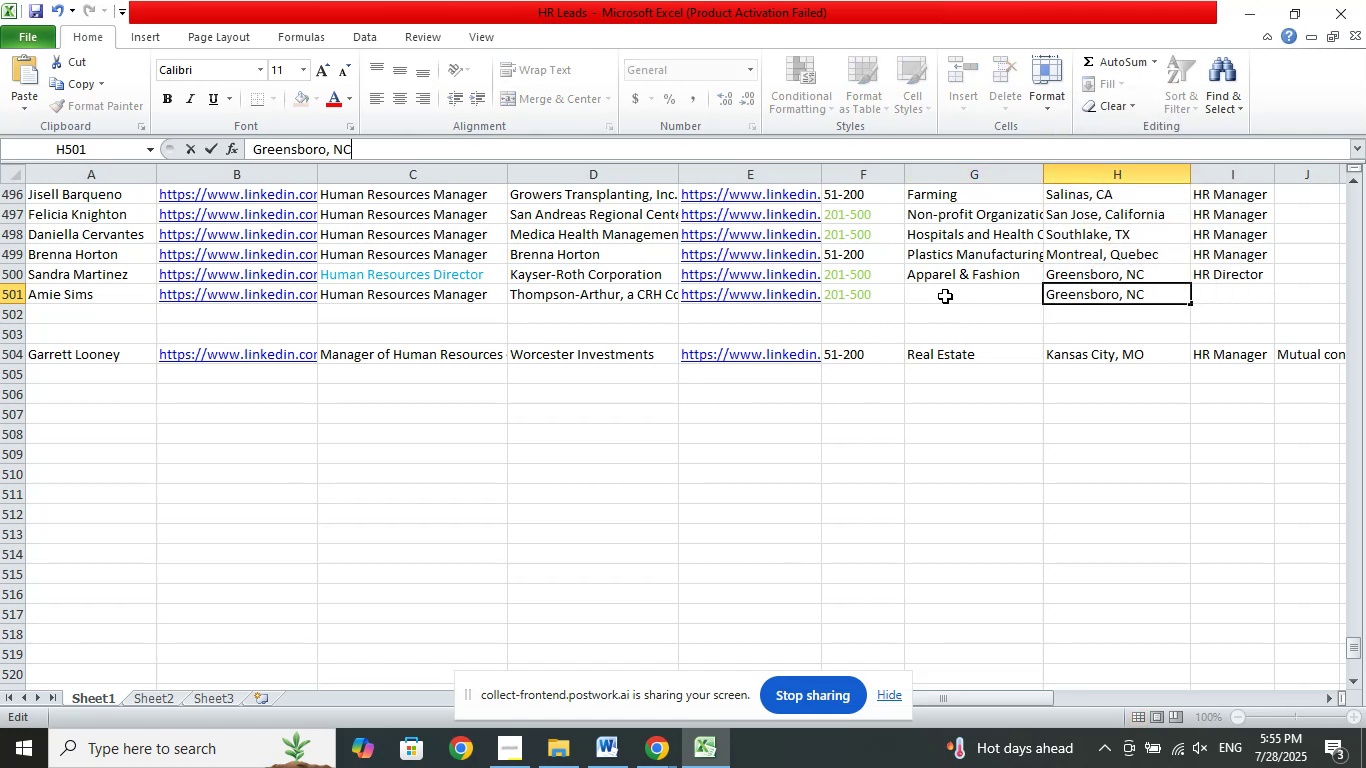 
left_click([945, 296])
 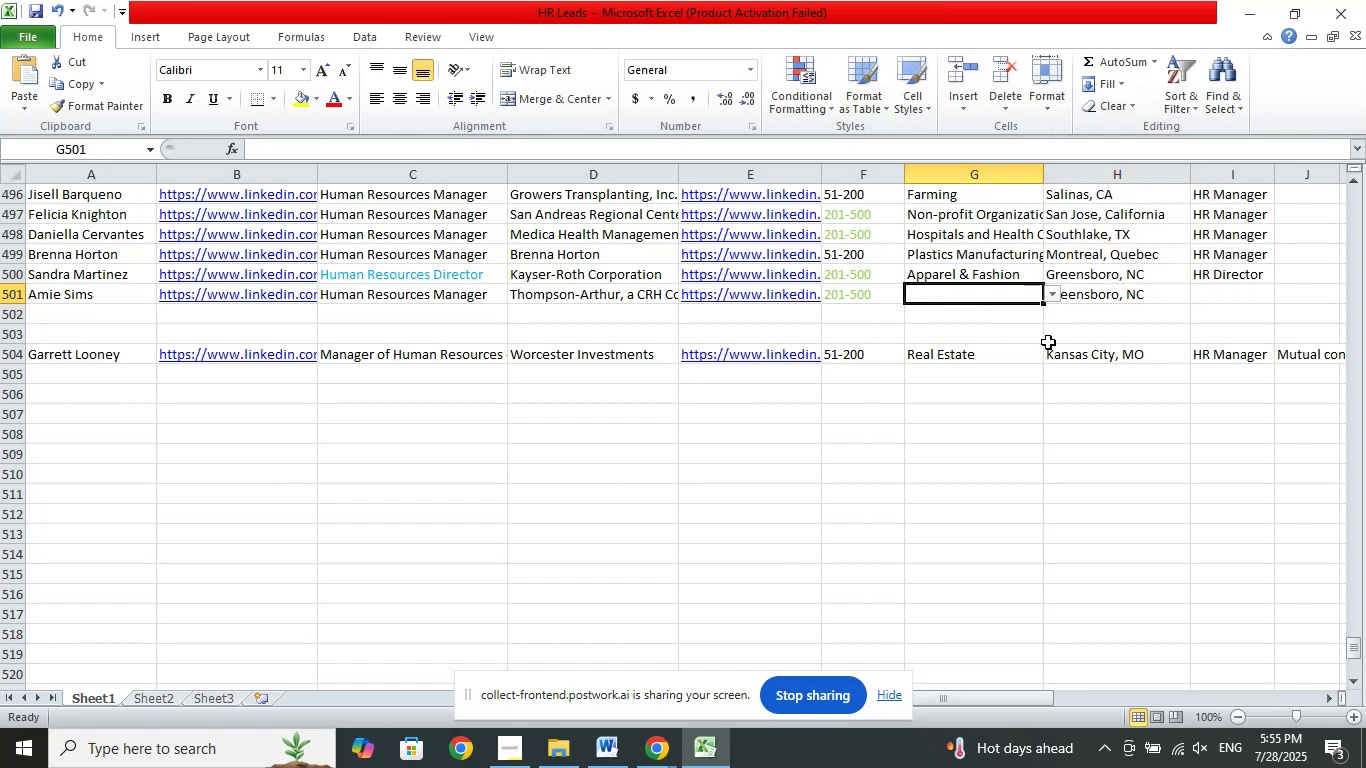 
wait(8.17)
 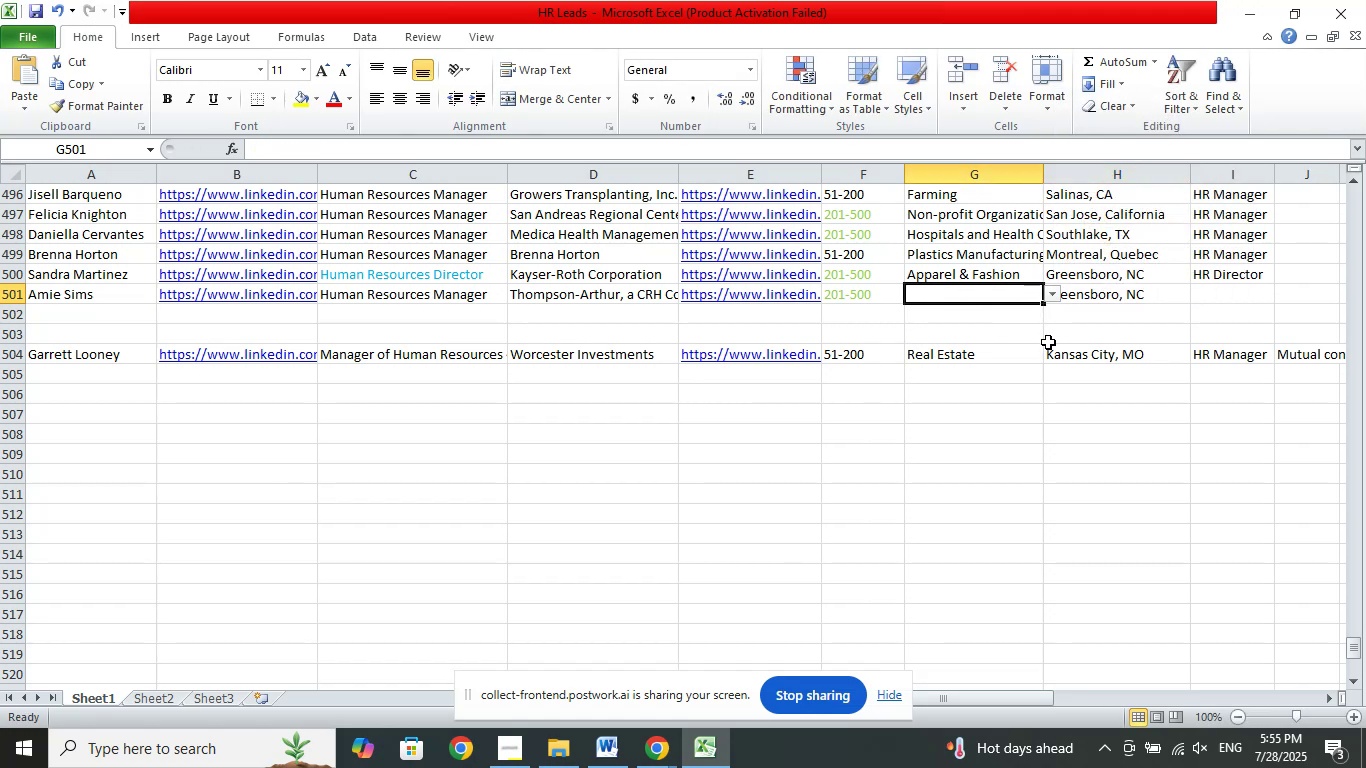 
left_click([694, 740])
 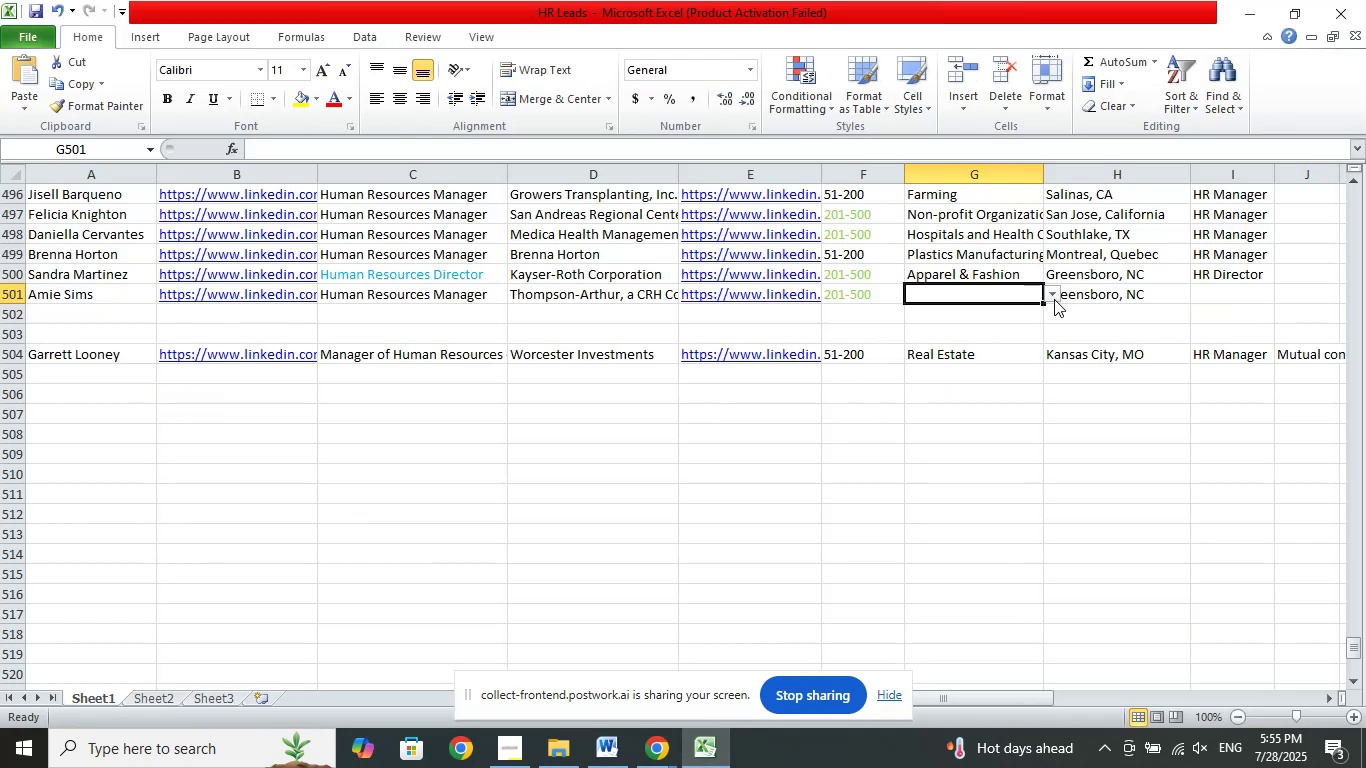 
left_click([1053, 298])
 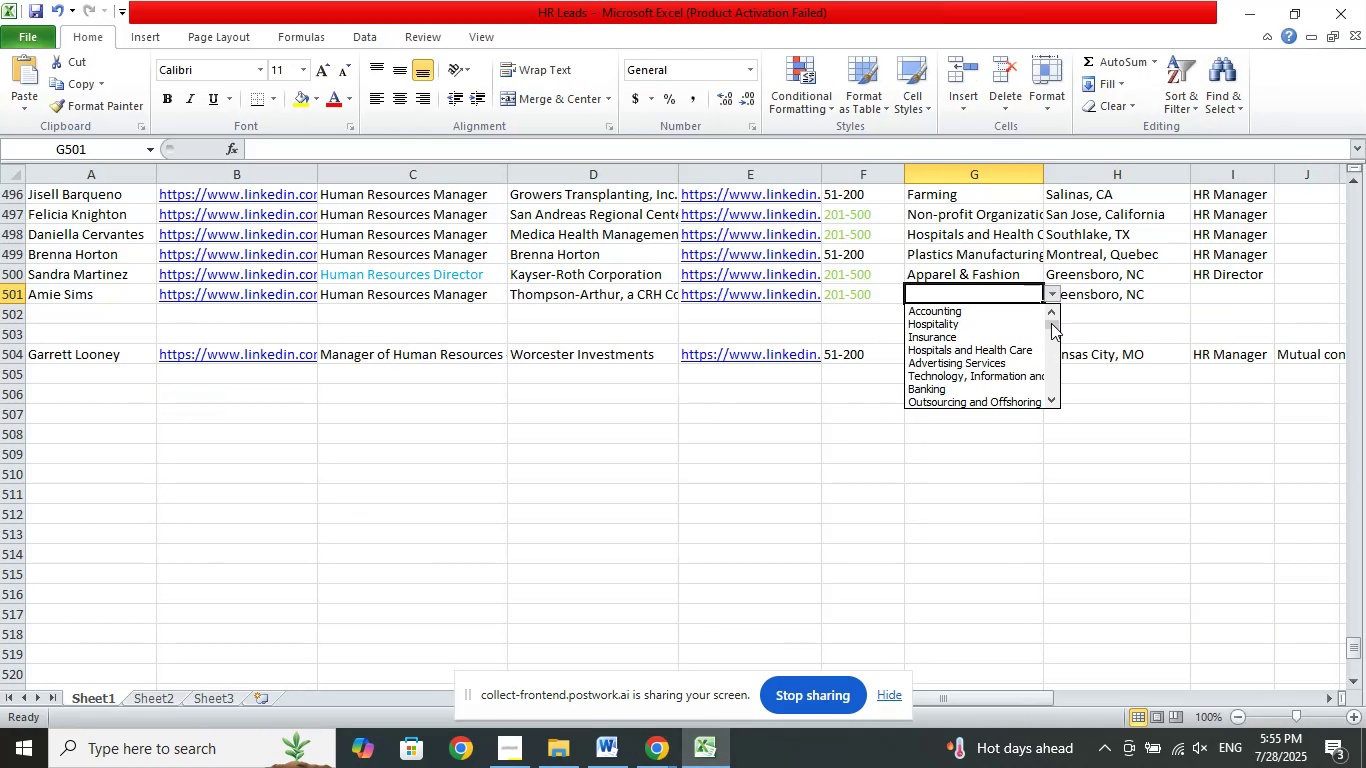 
left_click_drag(start_coordinate=[1051, 323], to_coordinate=[1052, 342])
 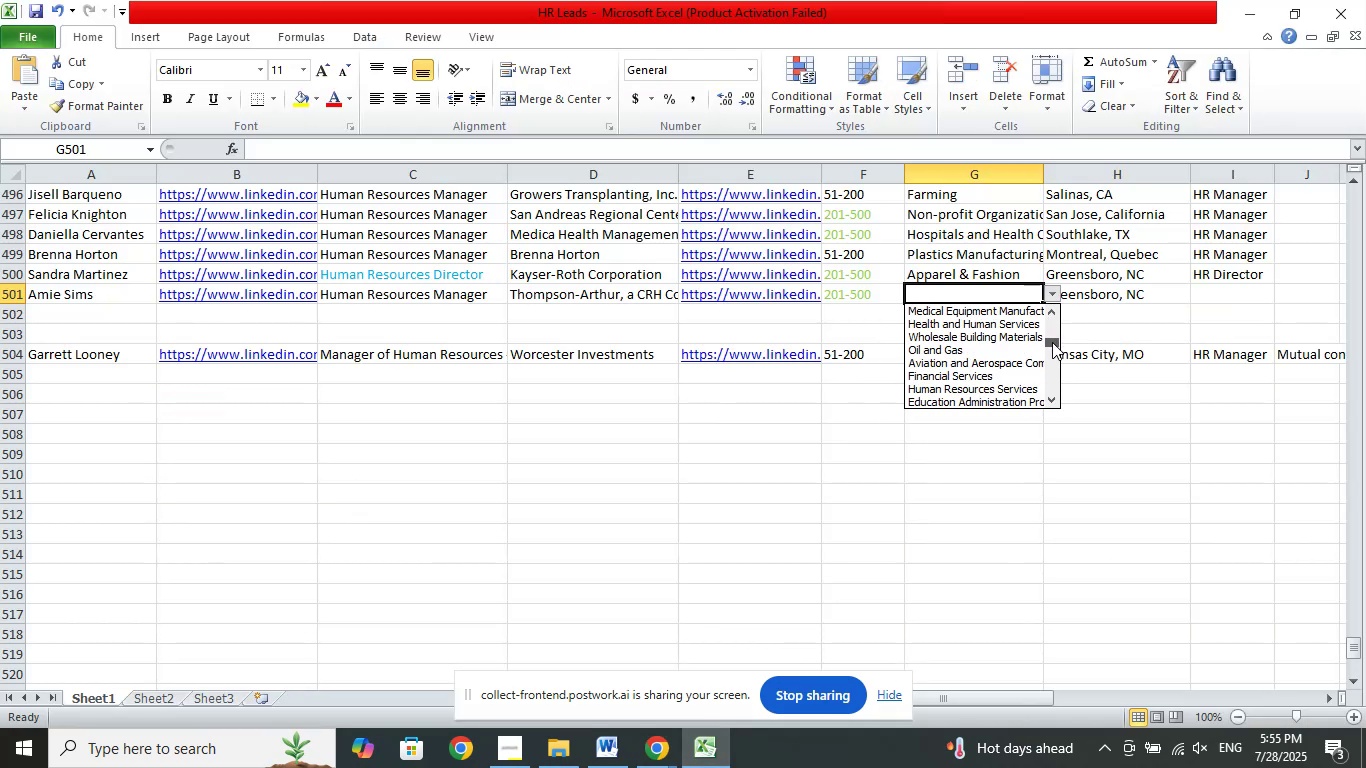 
left_click_drag(start_coordinate=[1052, 342], to_coordinate=[1043, 372])
 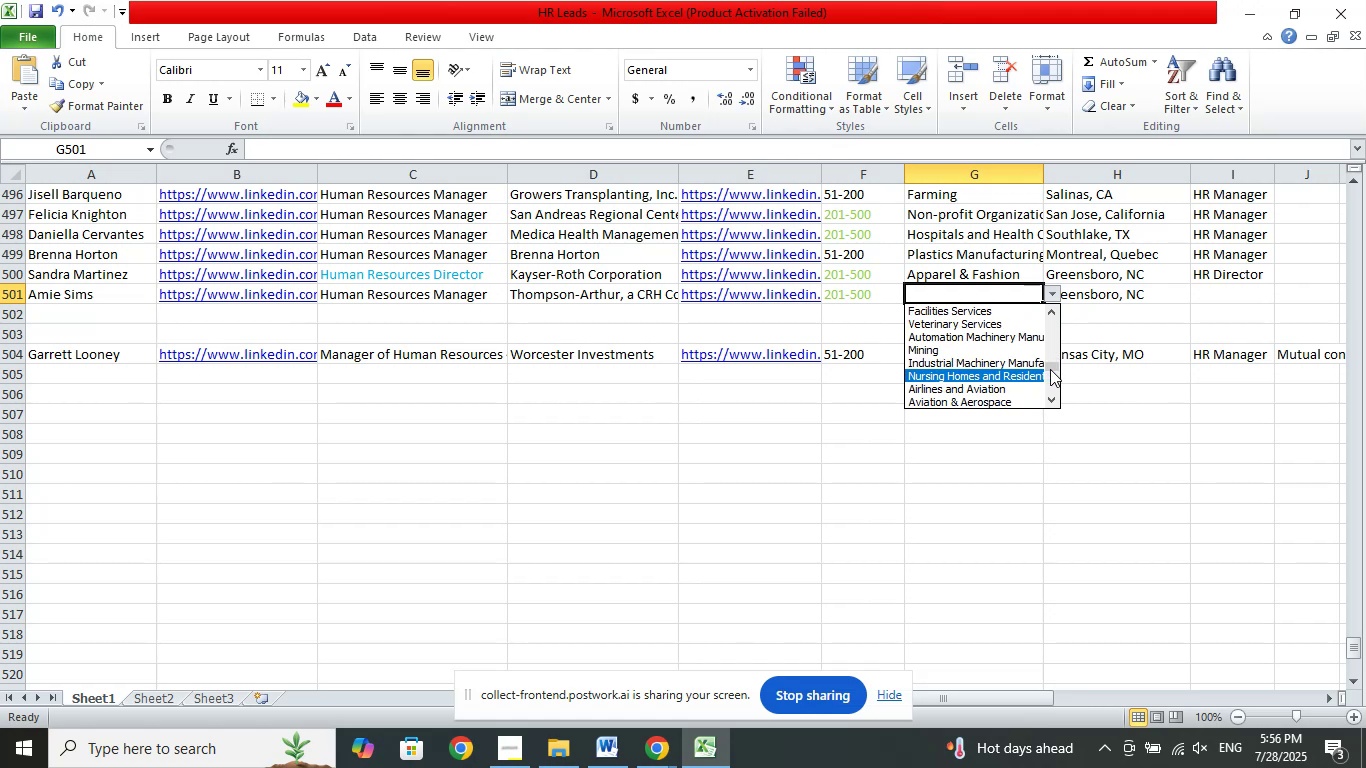 
left_click_drag(start_coordinate=[1051, 368], to_coordinate=[1049, 394])
 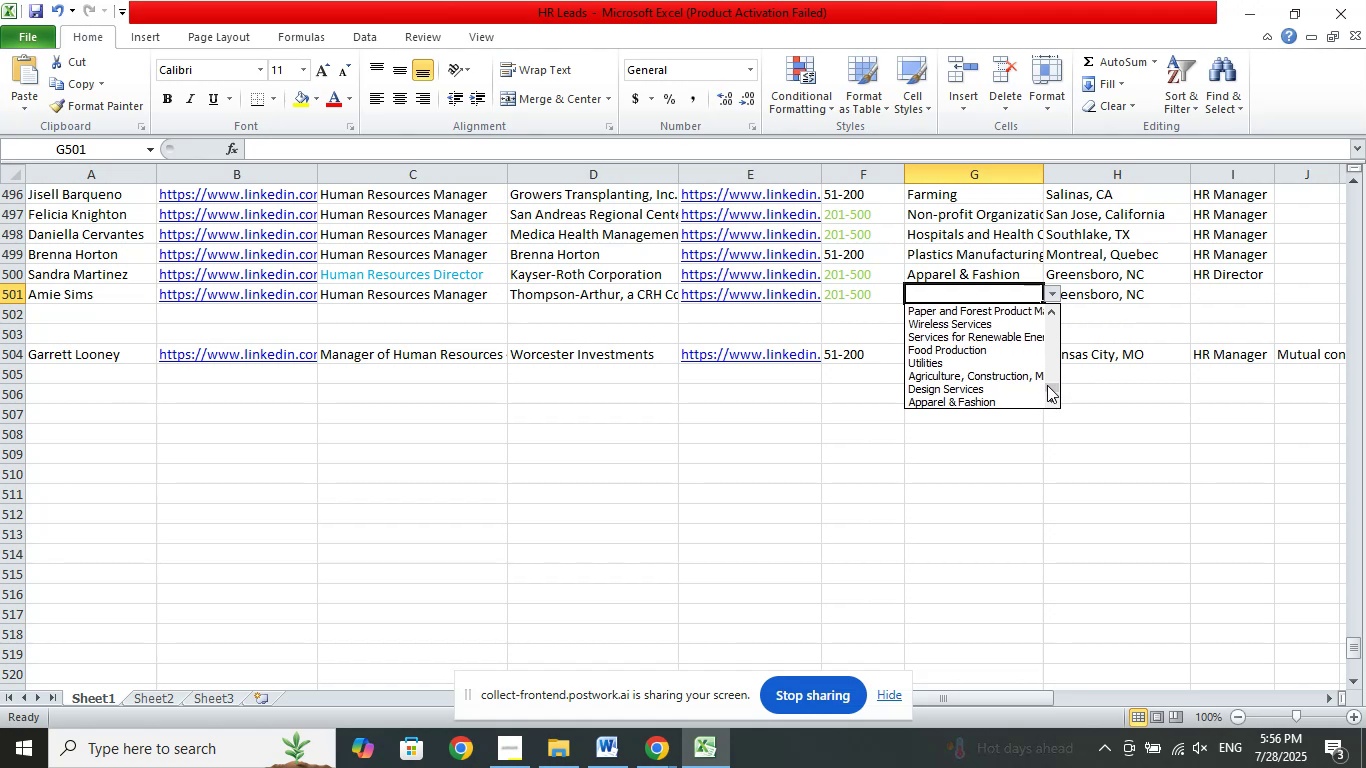 
left_click_drag(start_coordinate=[1049, 384], to_coordinate=[1051, 396])
 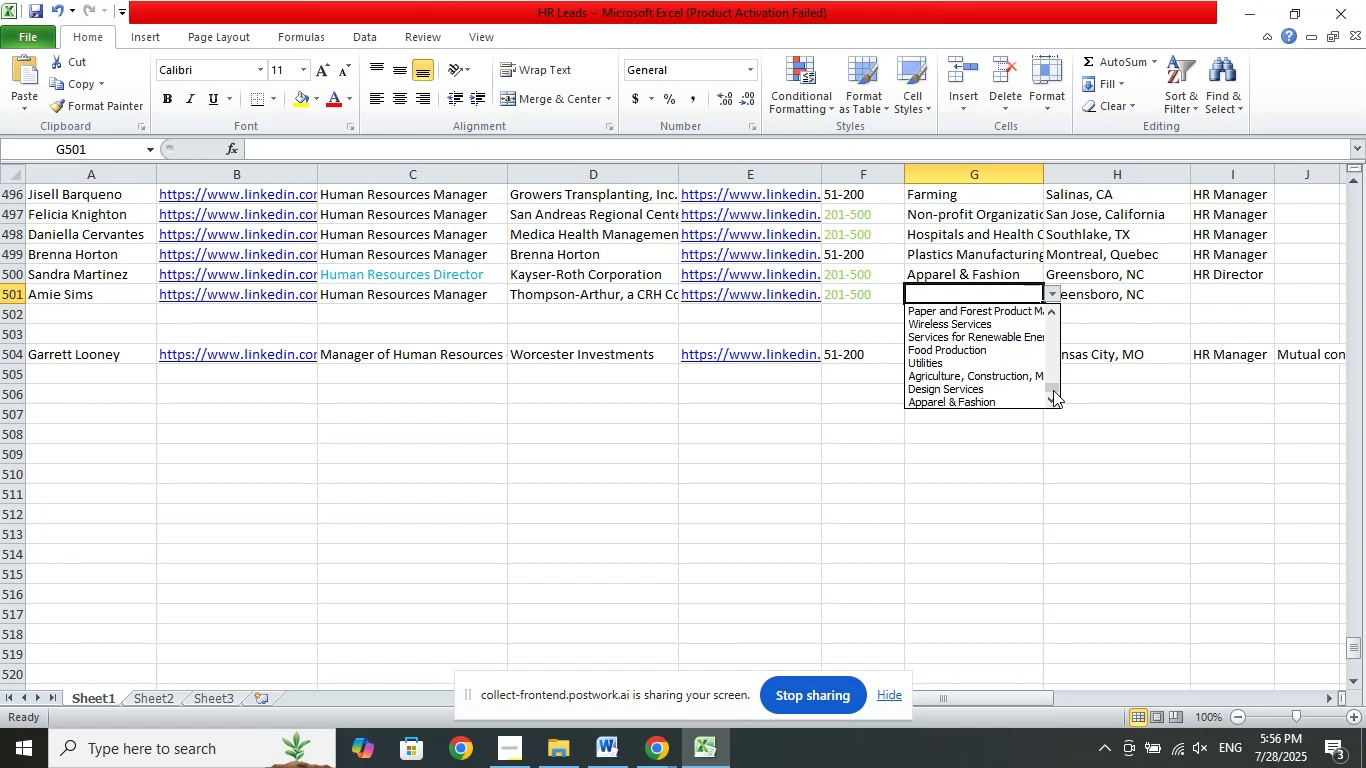 
left_click_drag(start_coordinate=[1053, 386], to_coordinate=[1053, 362])
 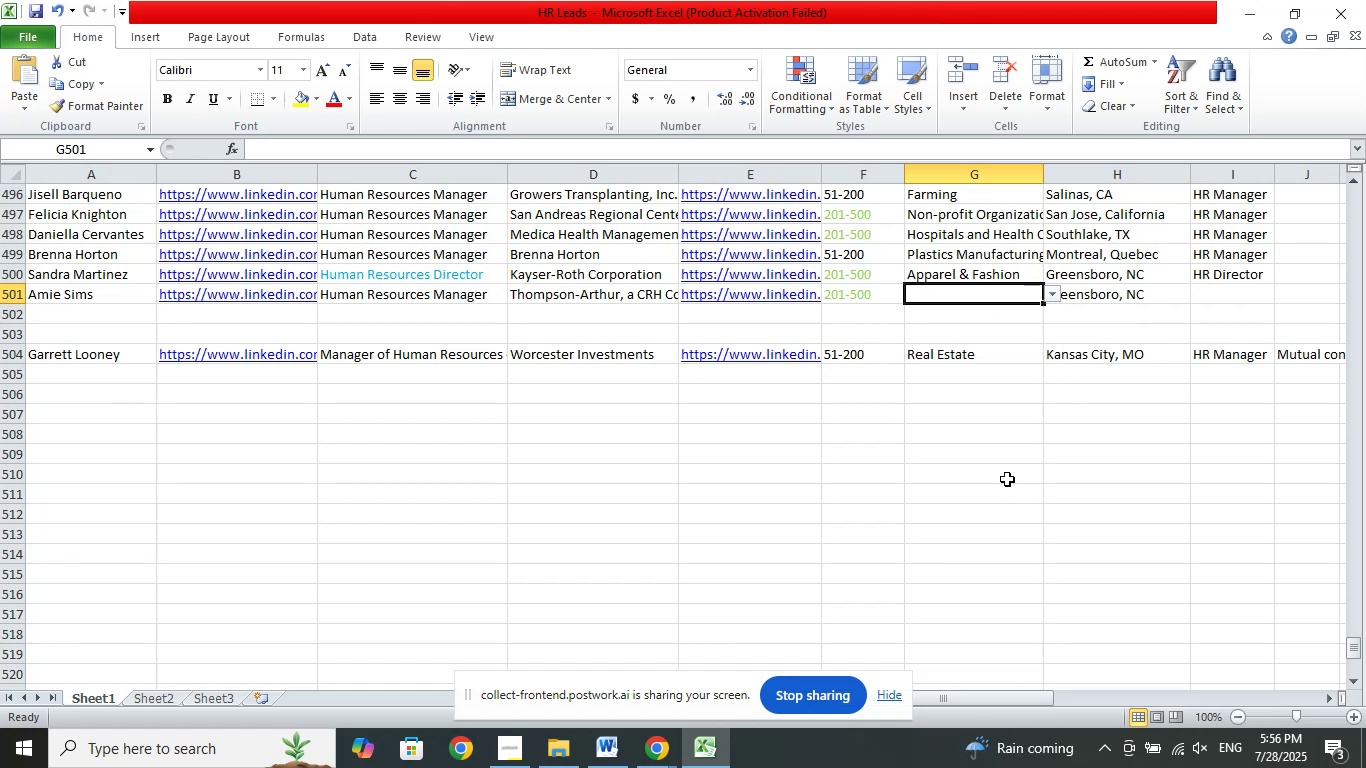 
left_click([1007, 479])
 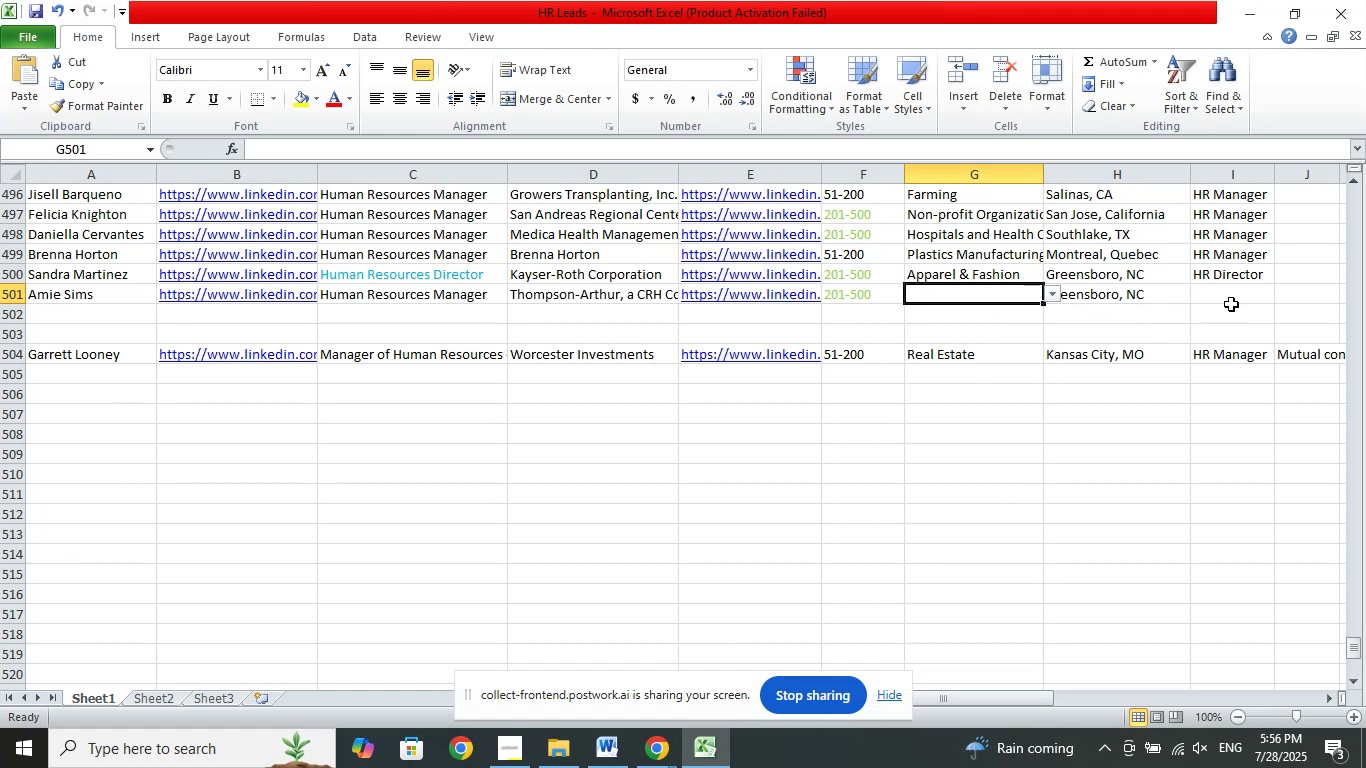 
left_click([1230, 305])
 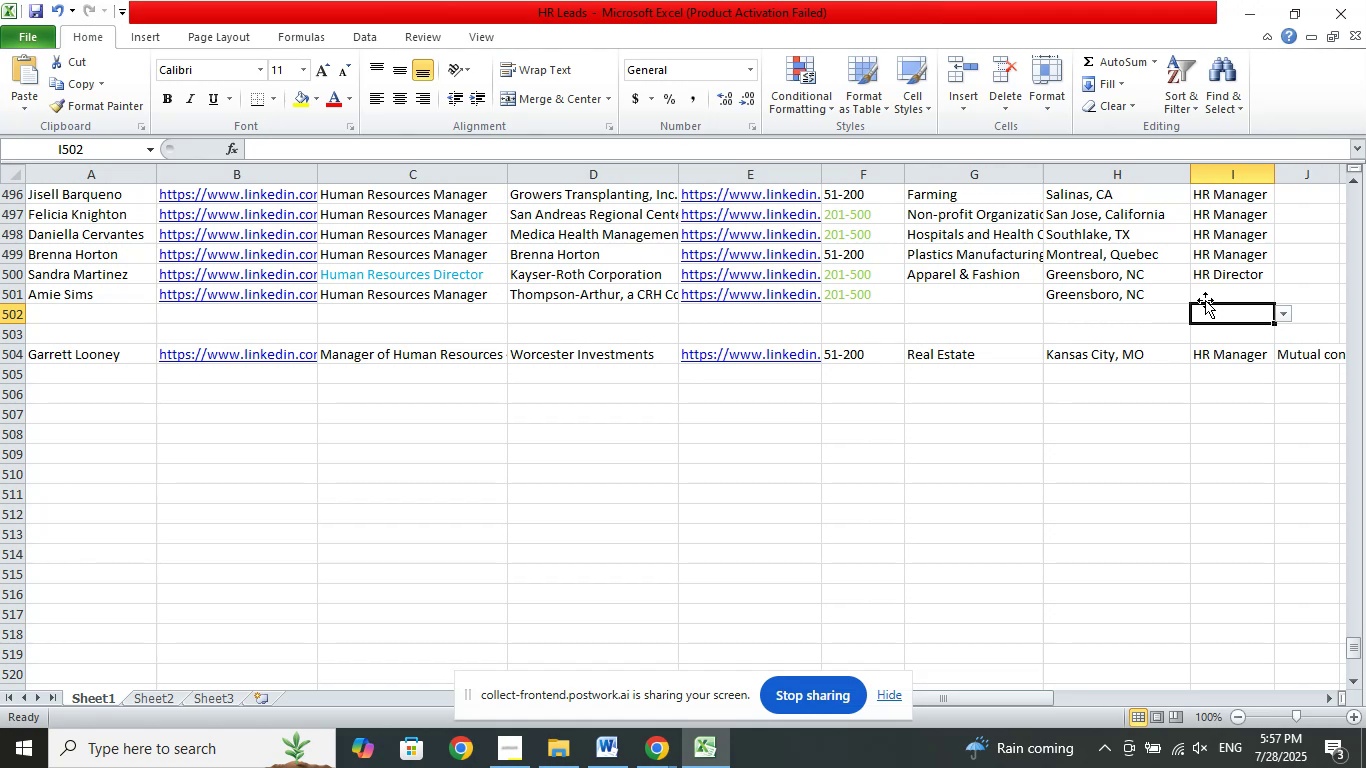 
wait(69.04)
 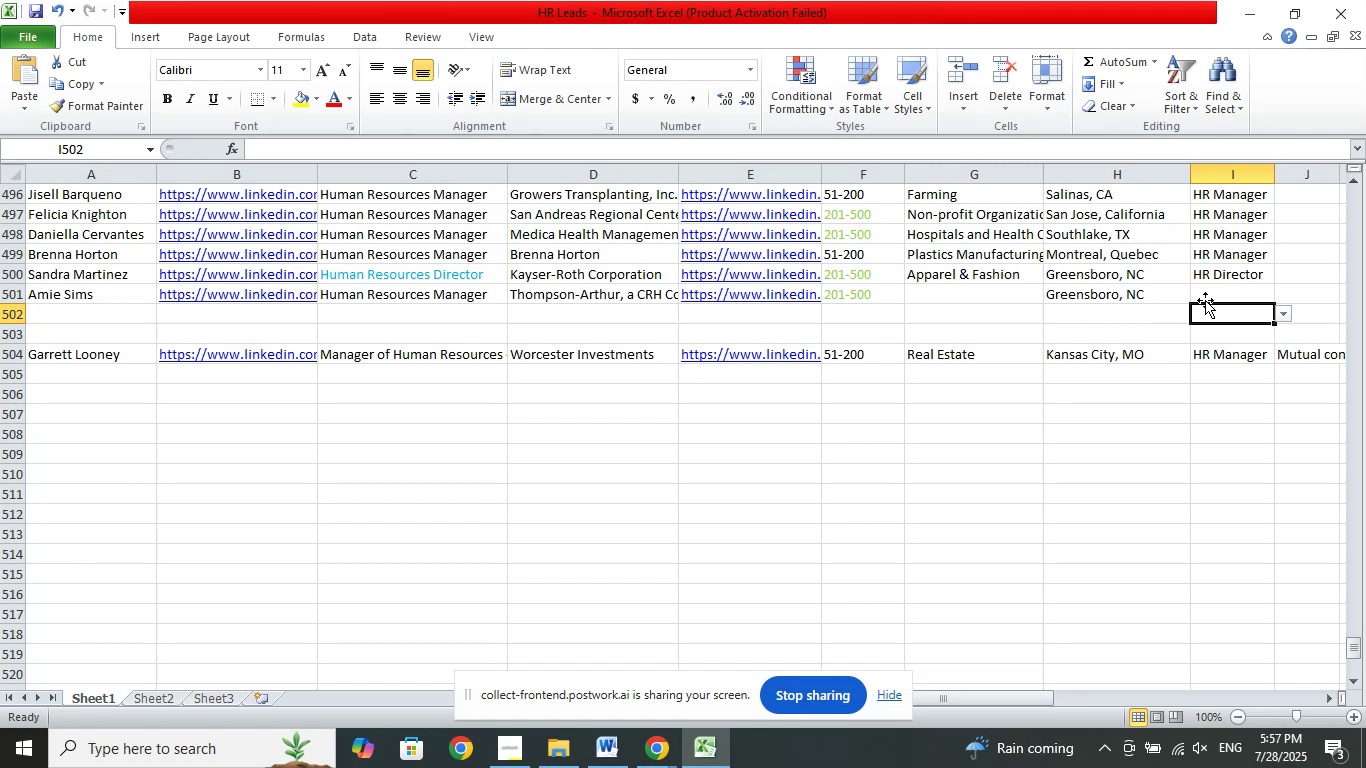 
left_click([967, 288])
 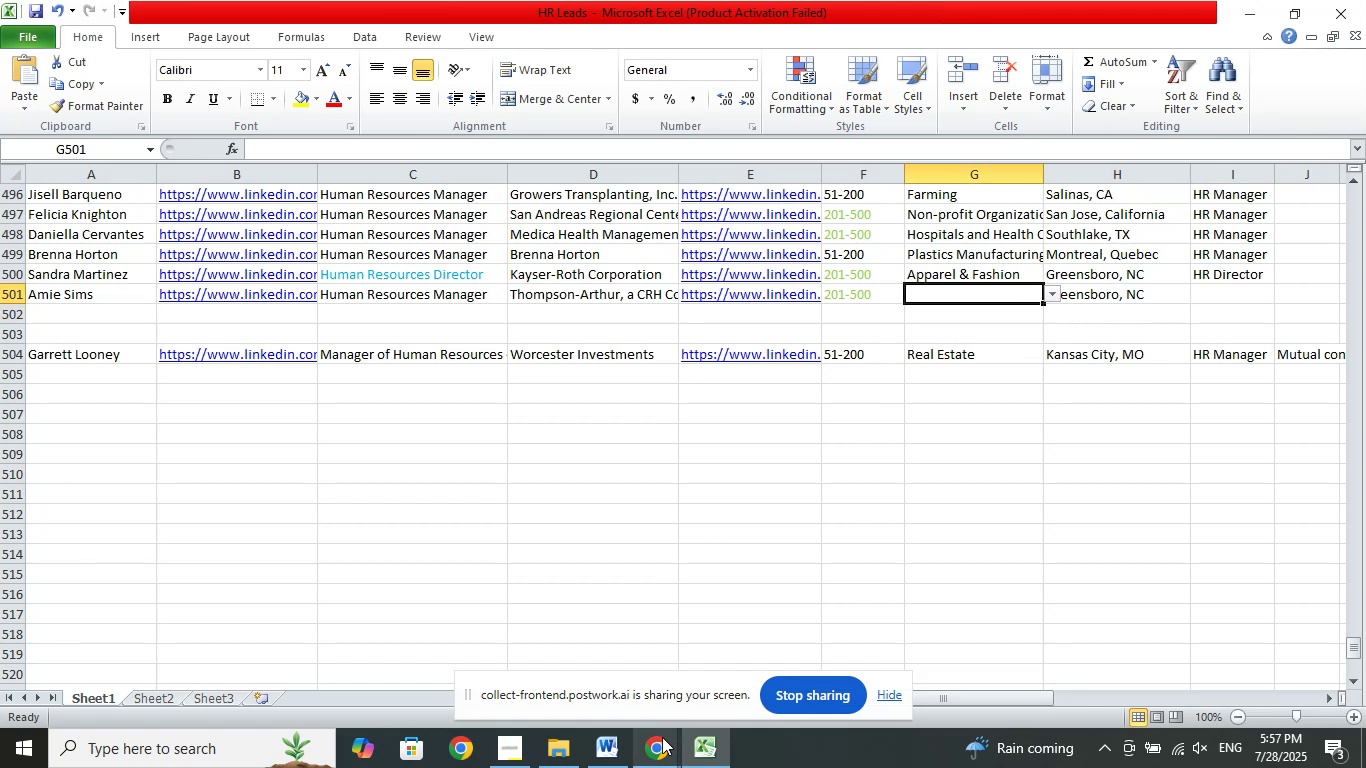 
left_click([662, 738])
 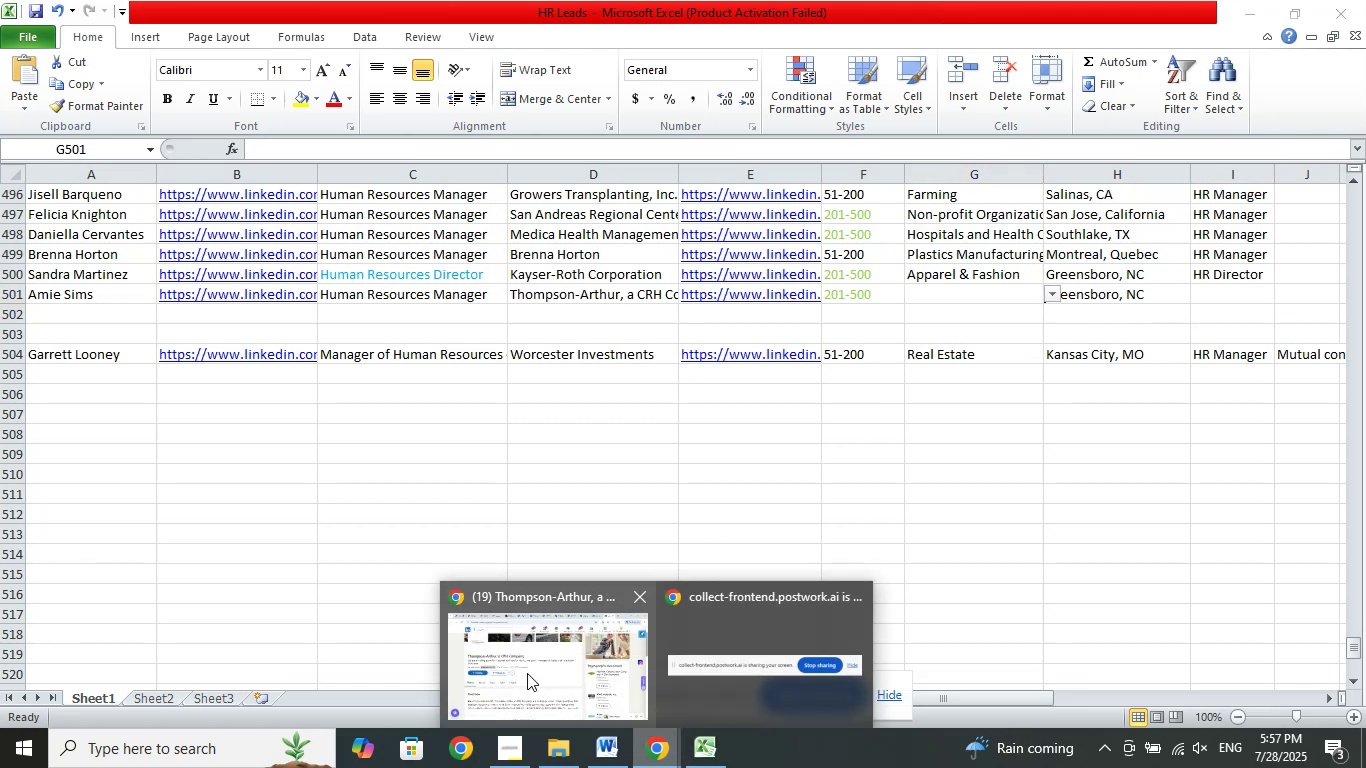 
left_click([527, 673])
 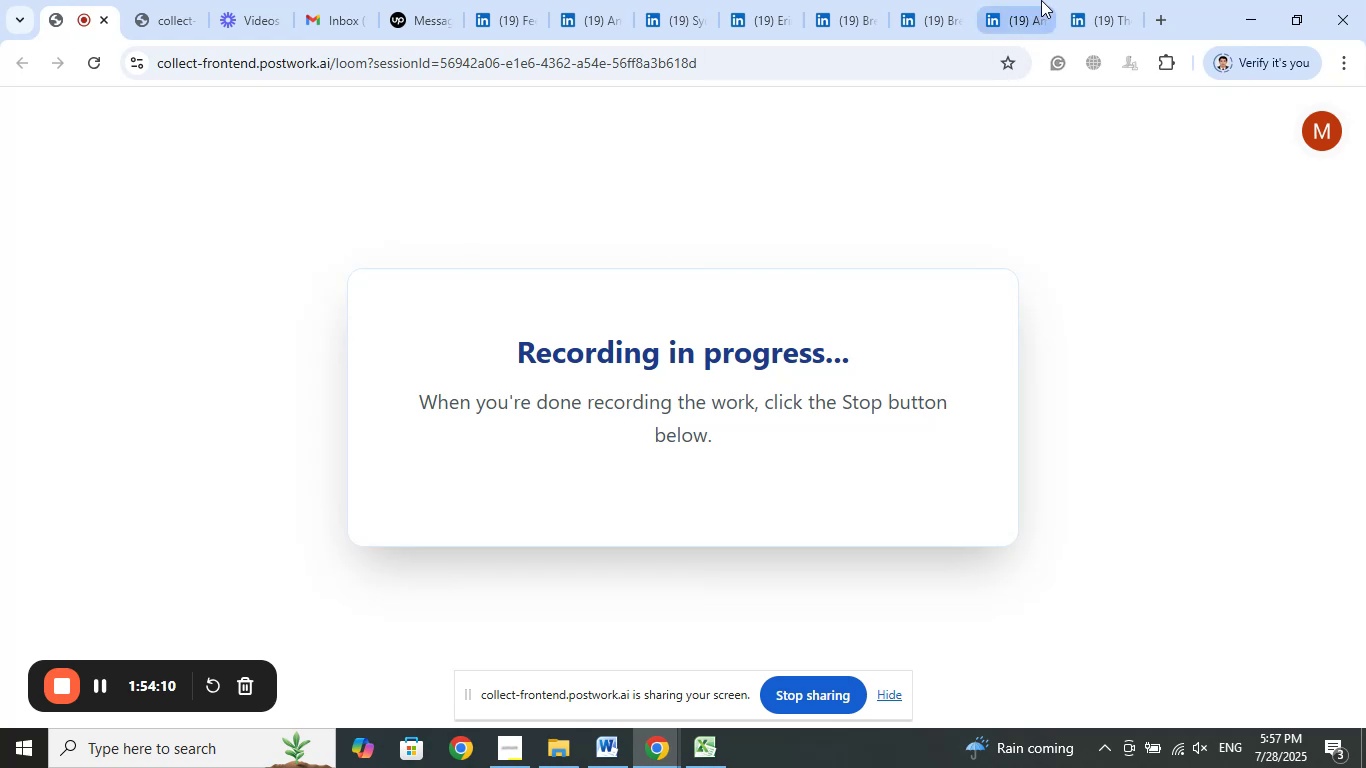 
left_click([1081, 4])
 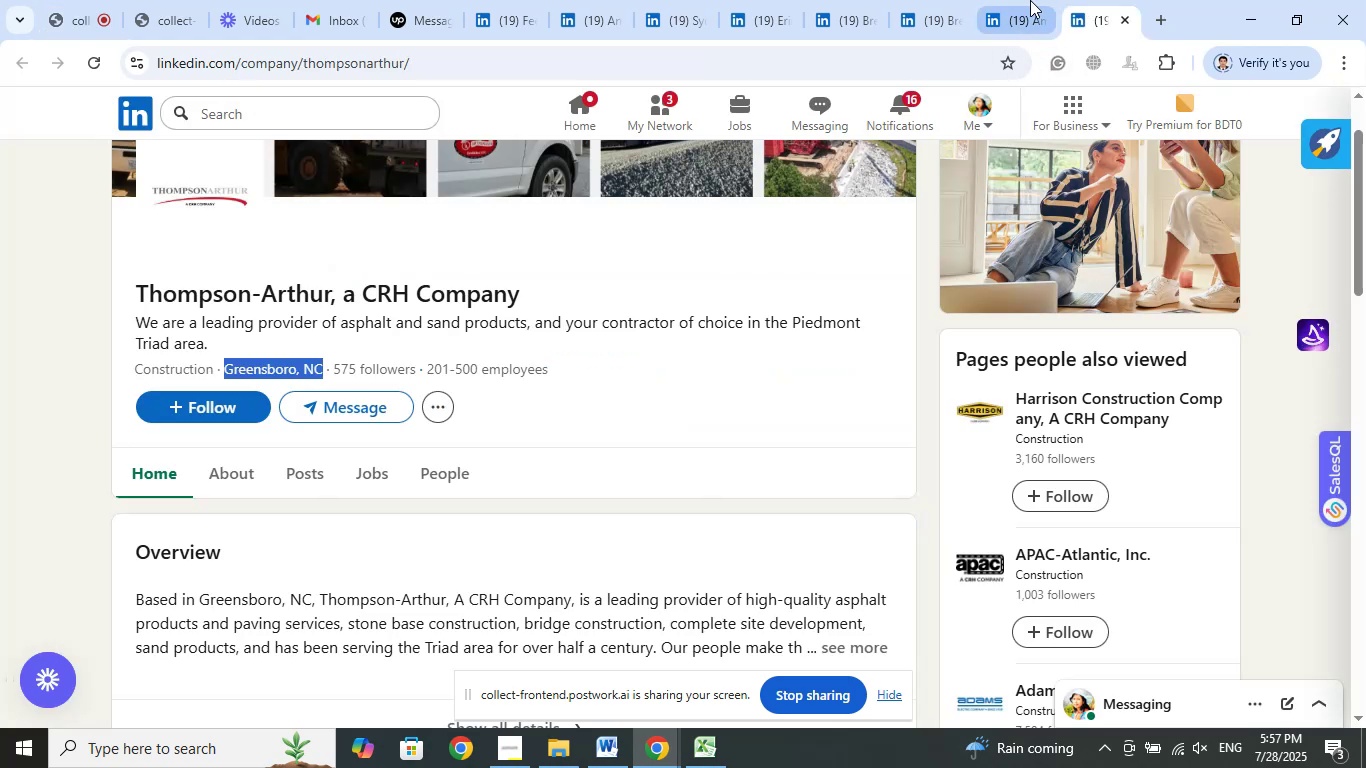 
left_click([1029, 0])
 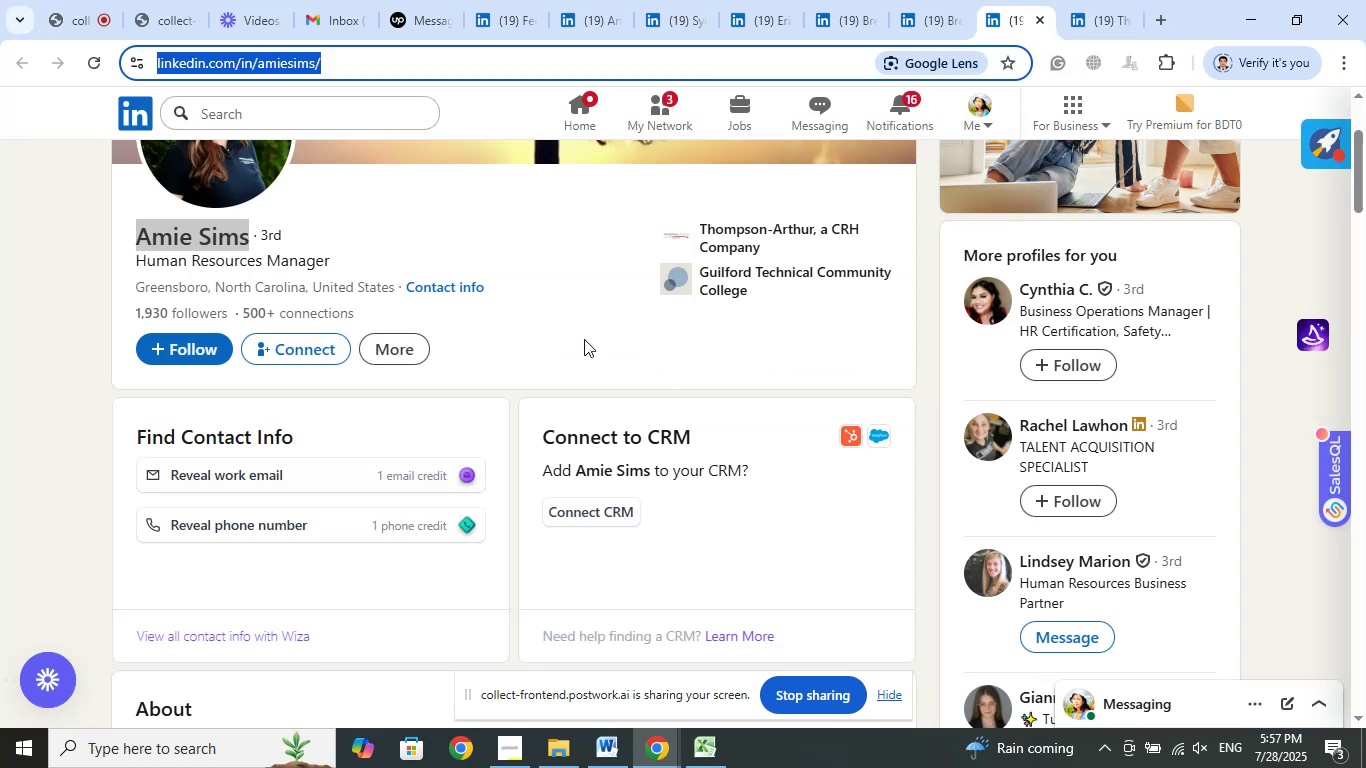 
left_click([584, 339])
 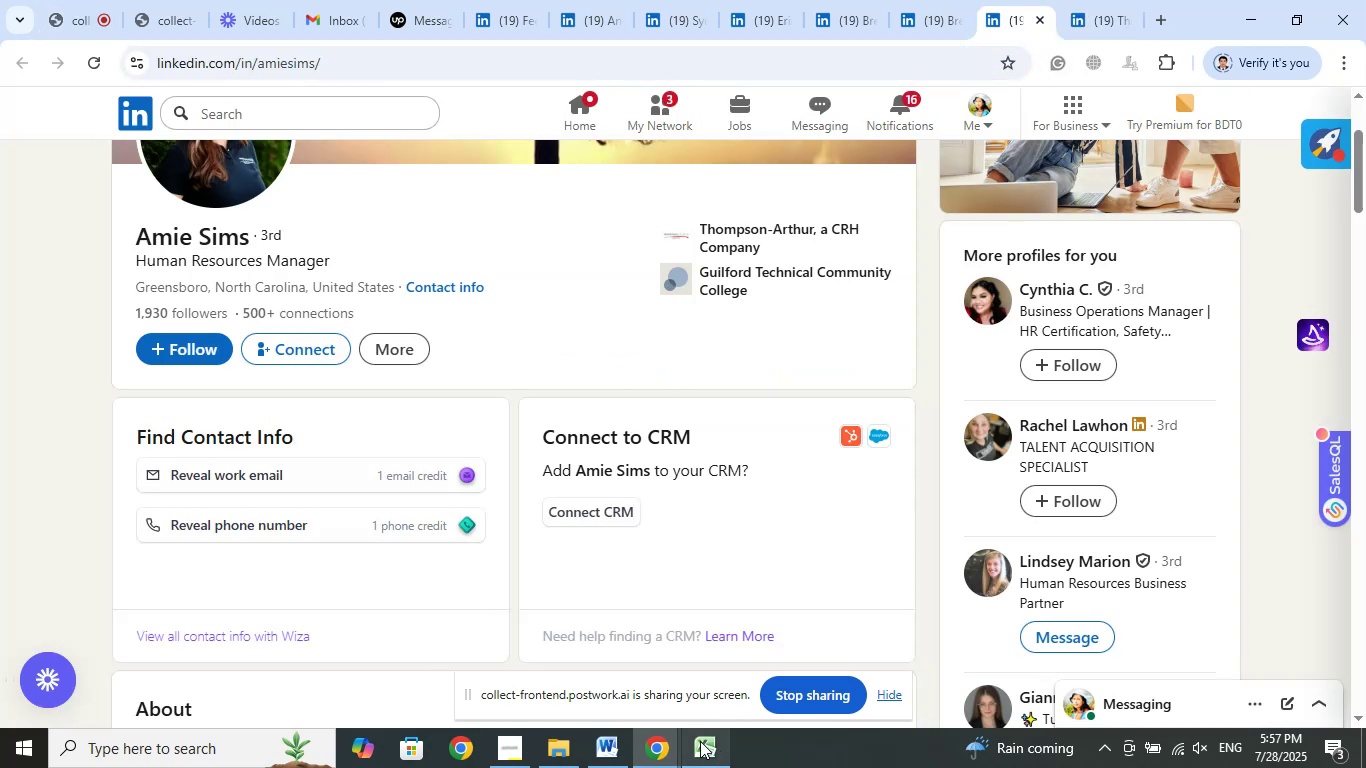 
left_click([700, 741])
 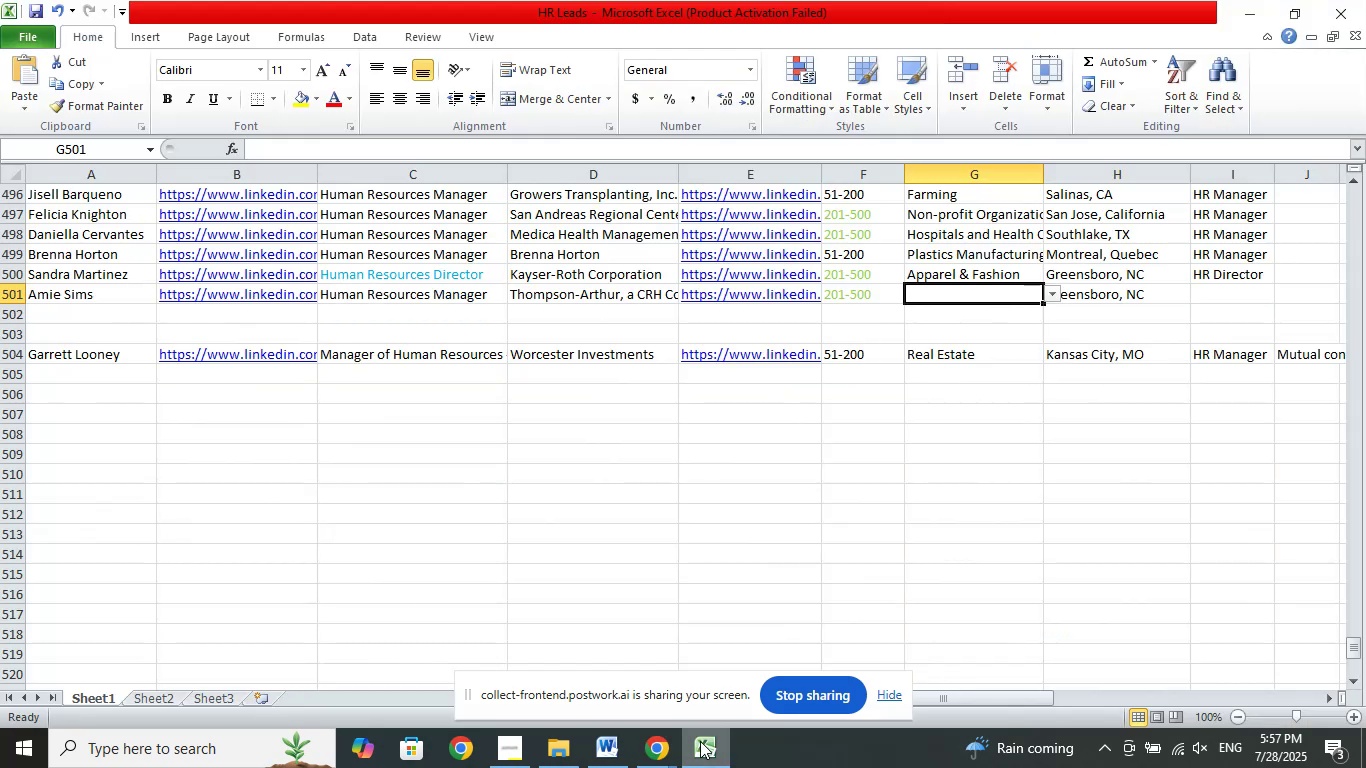 
left_click([700, 741])
 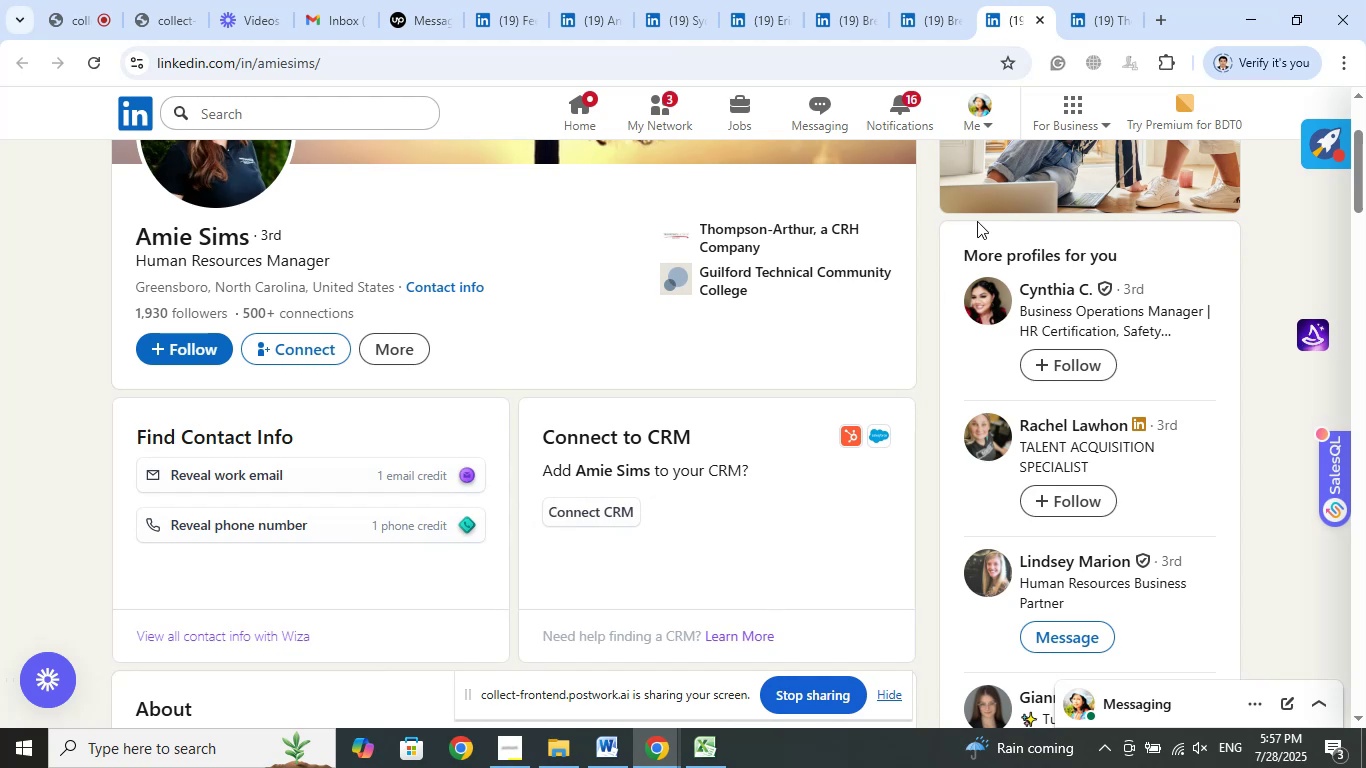 
left_click([1102, 5])
 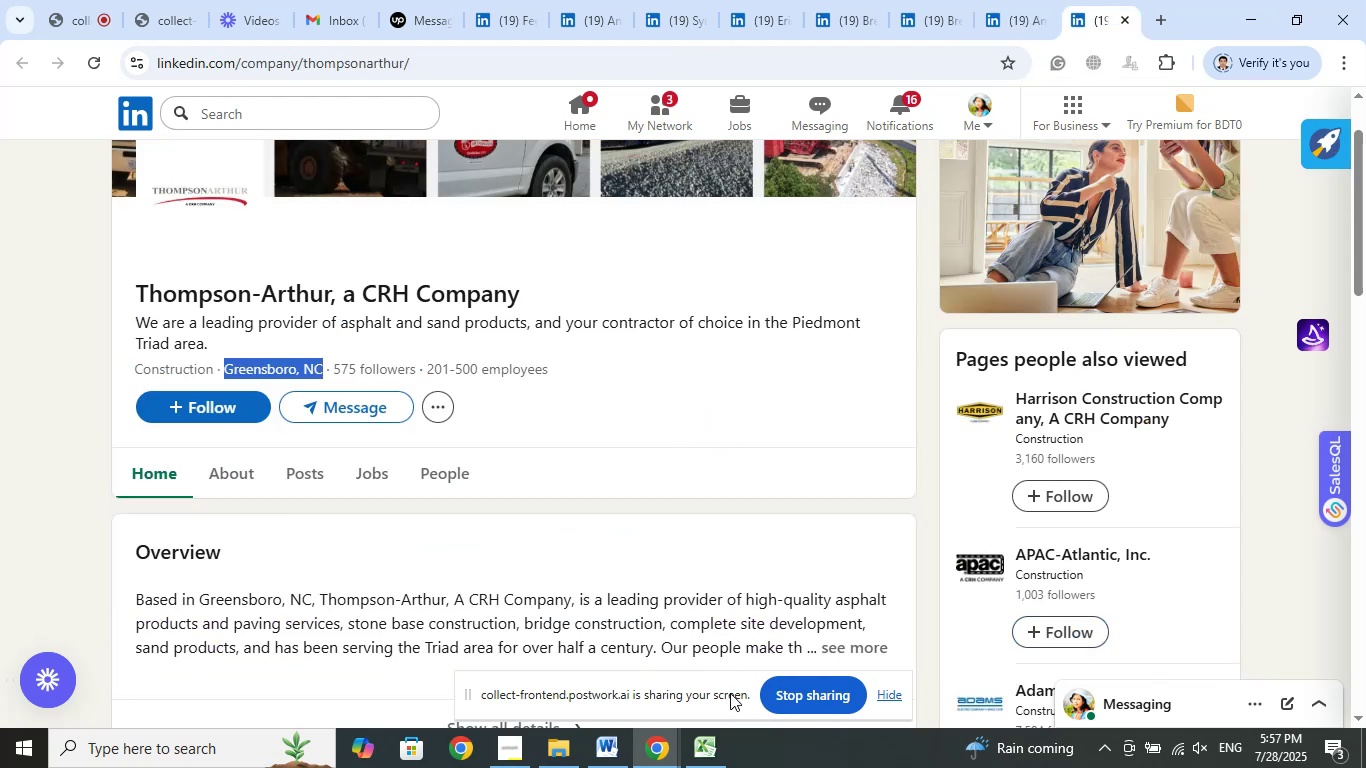 
wait(5.04)
 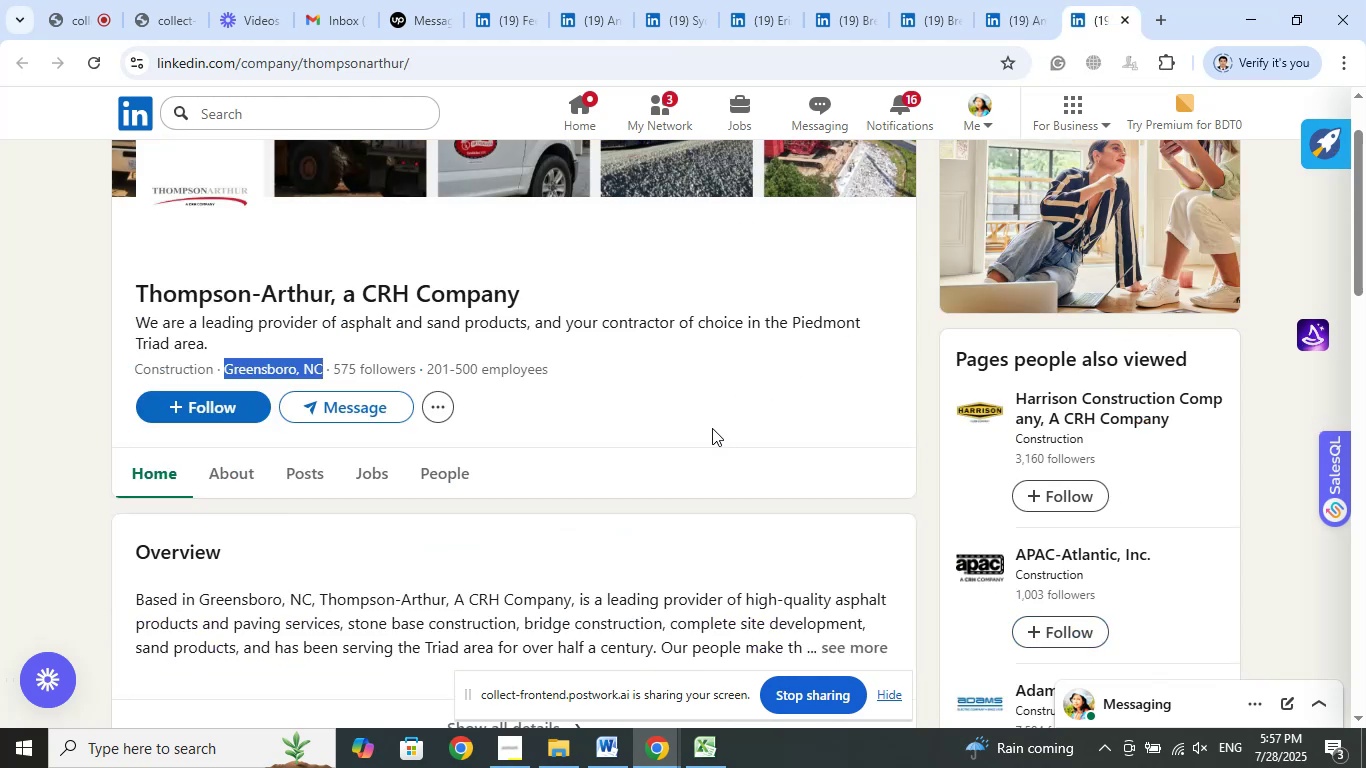 
left_click([702, 749])
 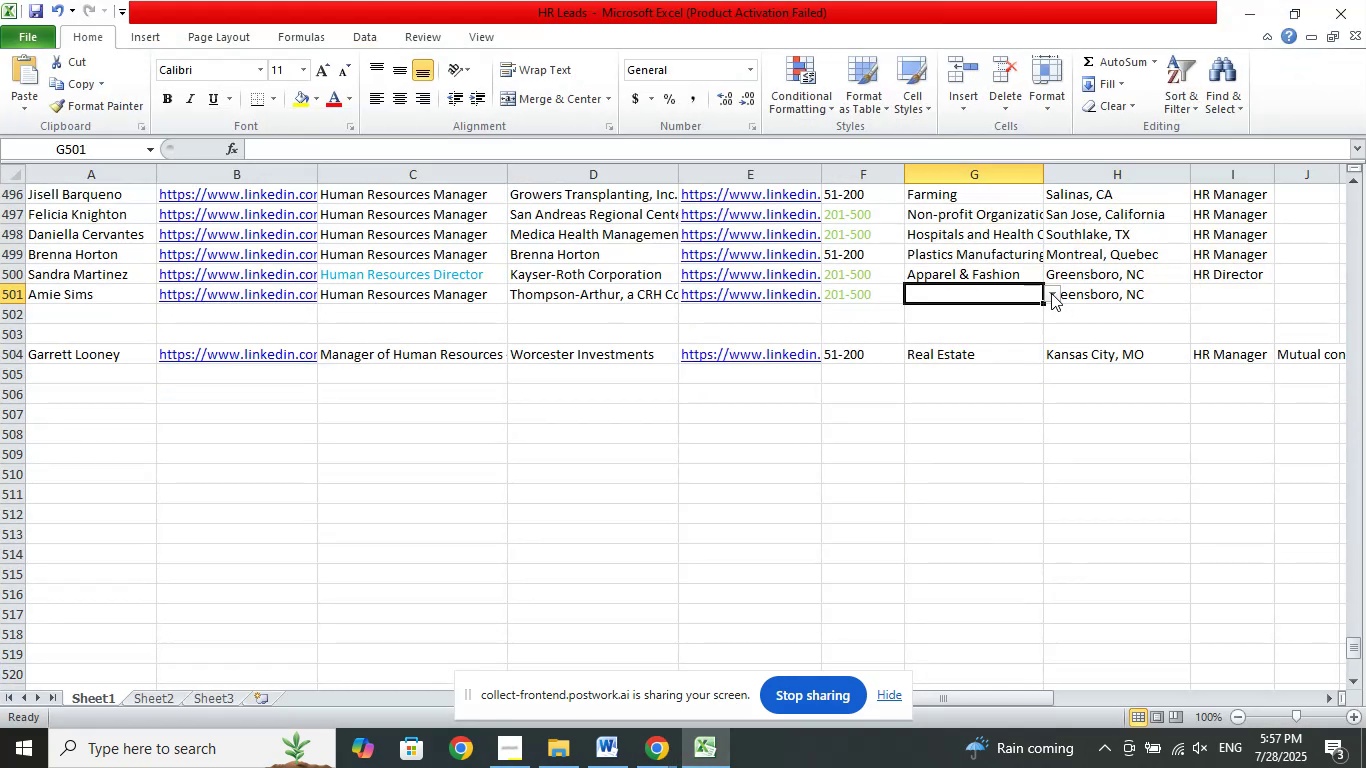 
left_click([1051, 293])
 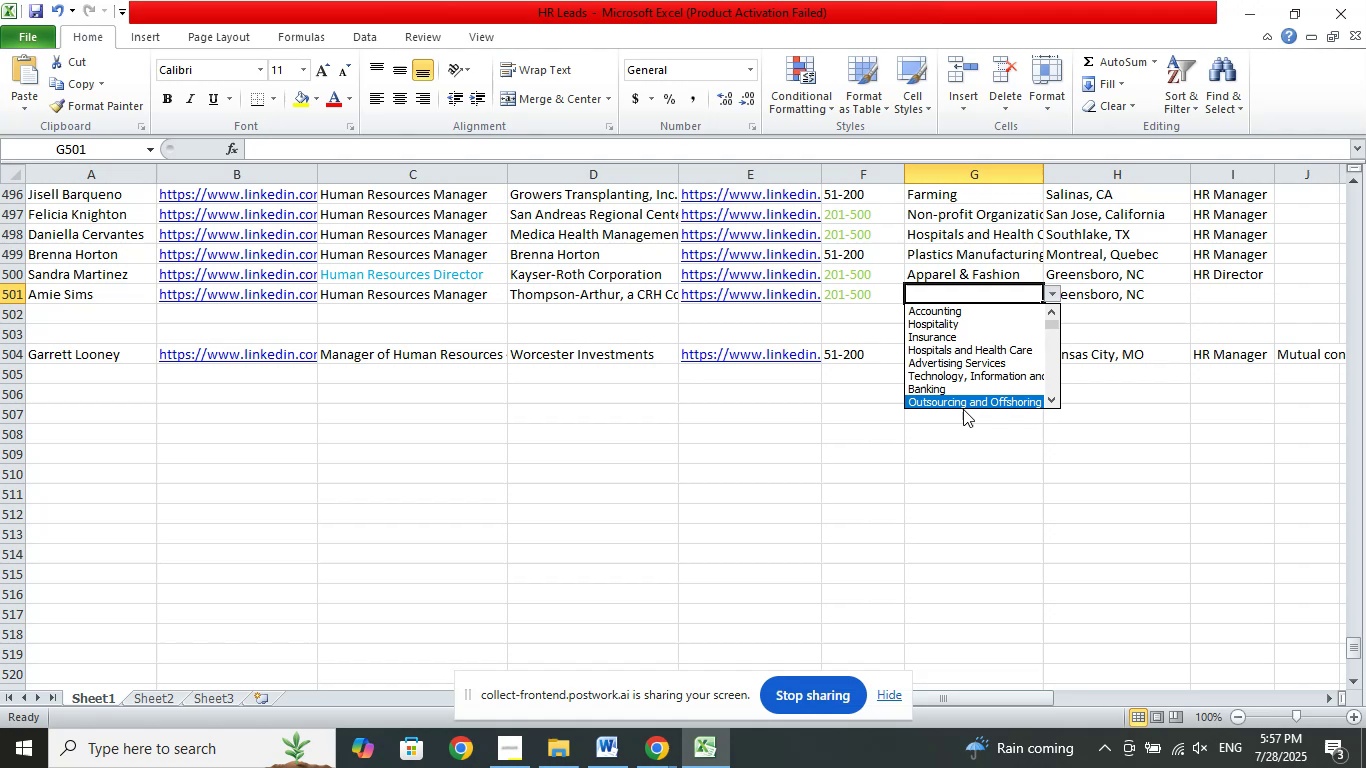 
key(ArrowDown)
 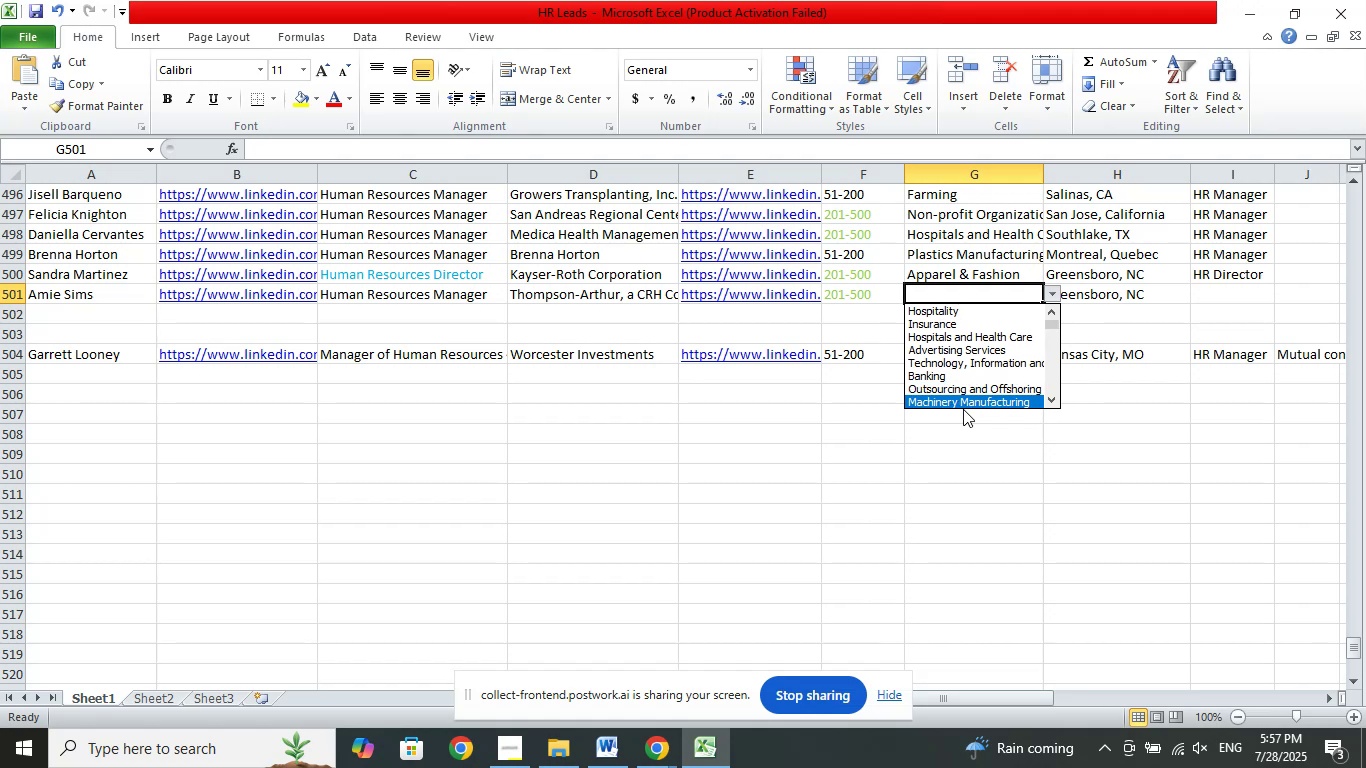 
key(ArrowDown)
 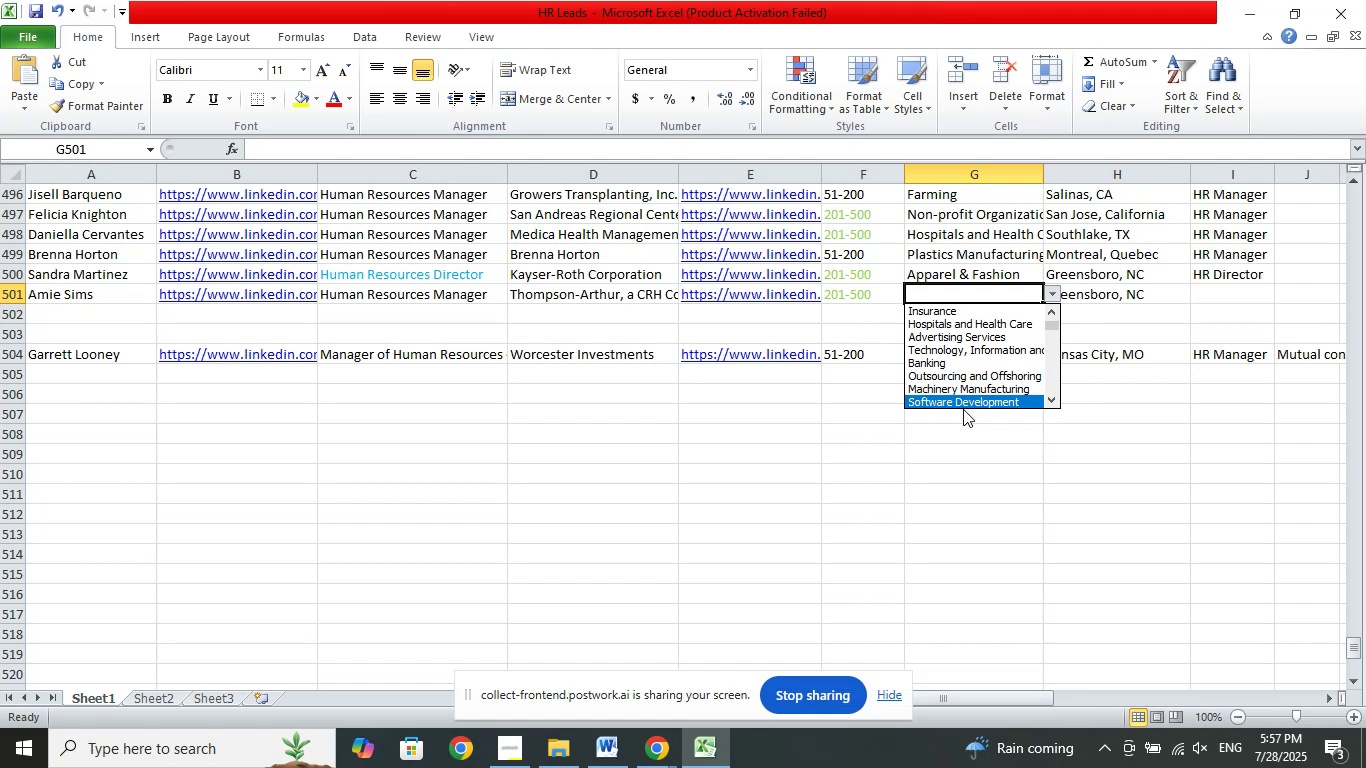 
key(ArrowDown)
 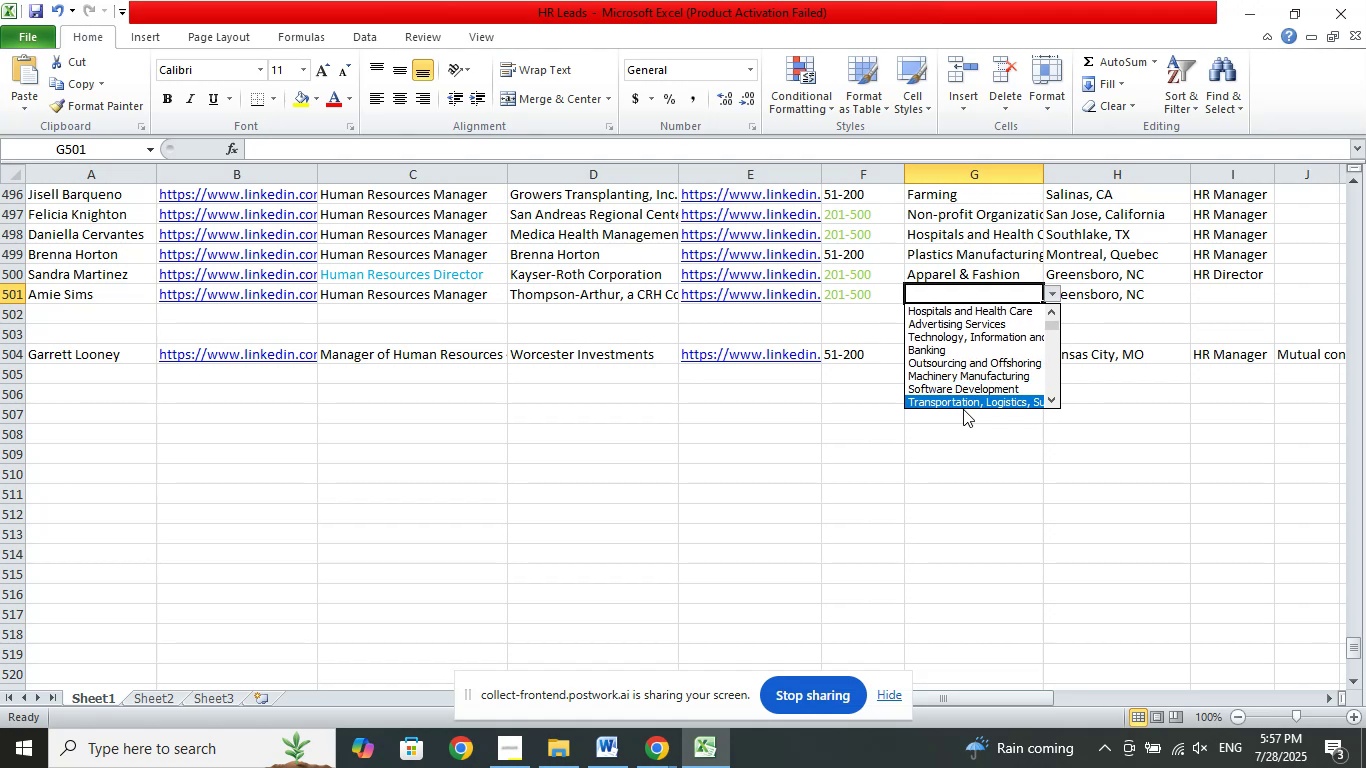 
key(ArrowDown)
 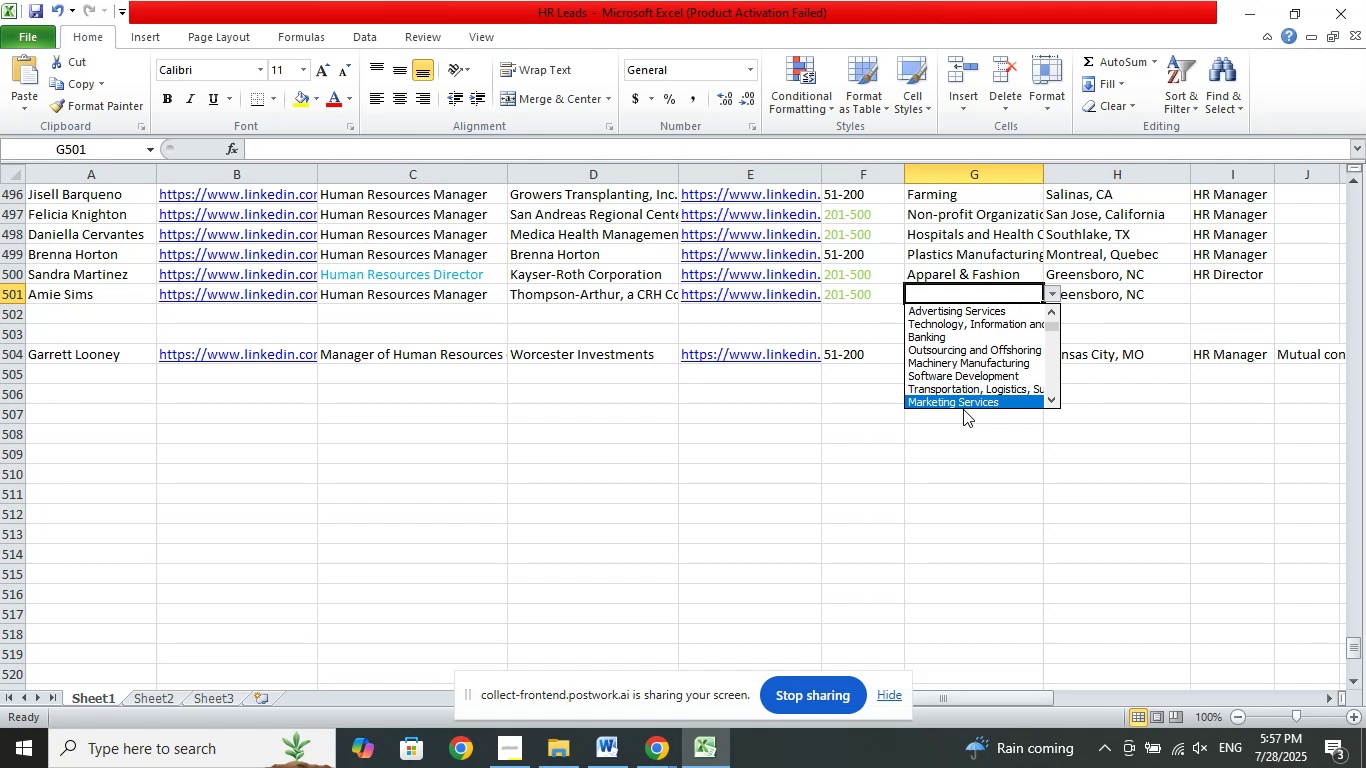 
key(ArrowDown)
 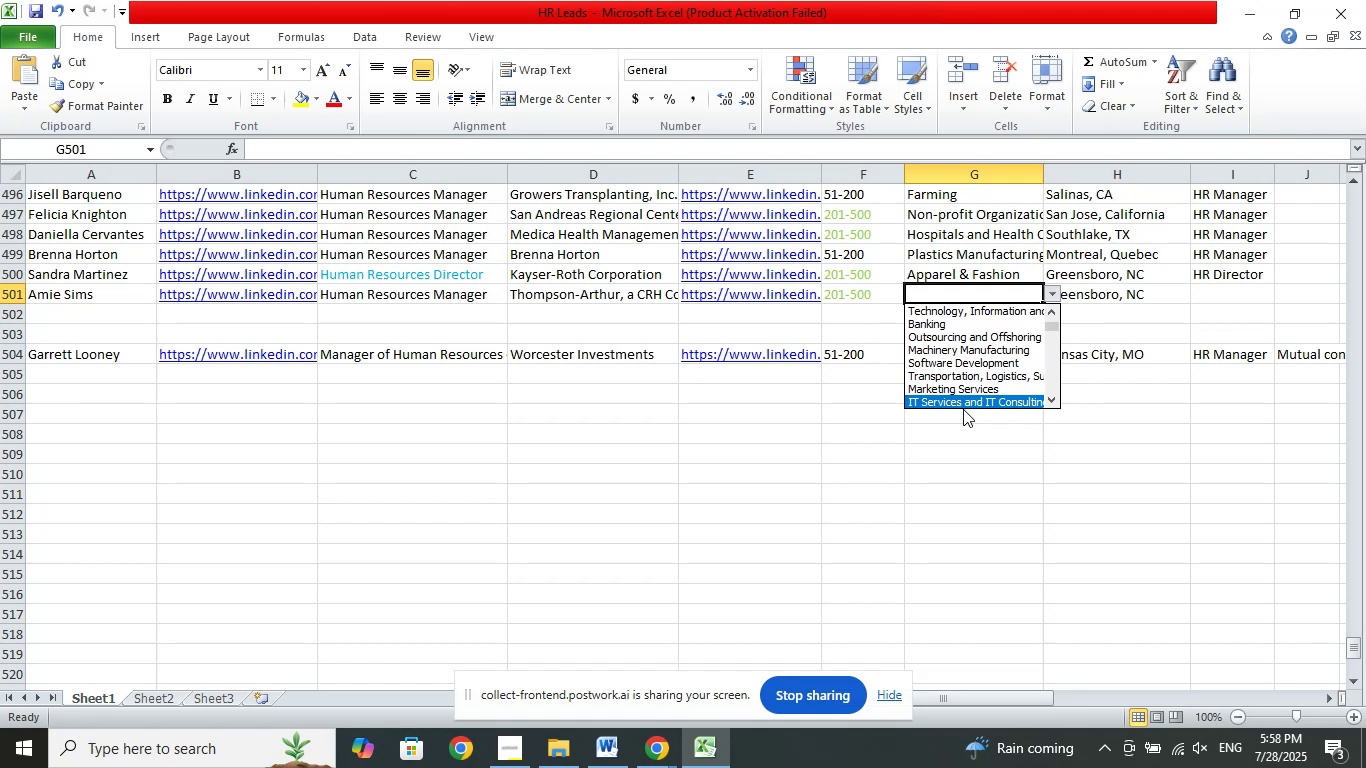 
key(ArrowDown)
 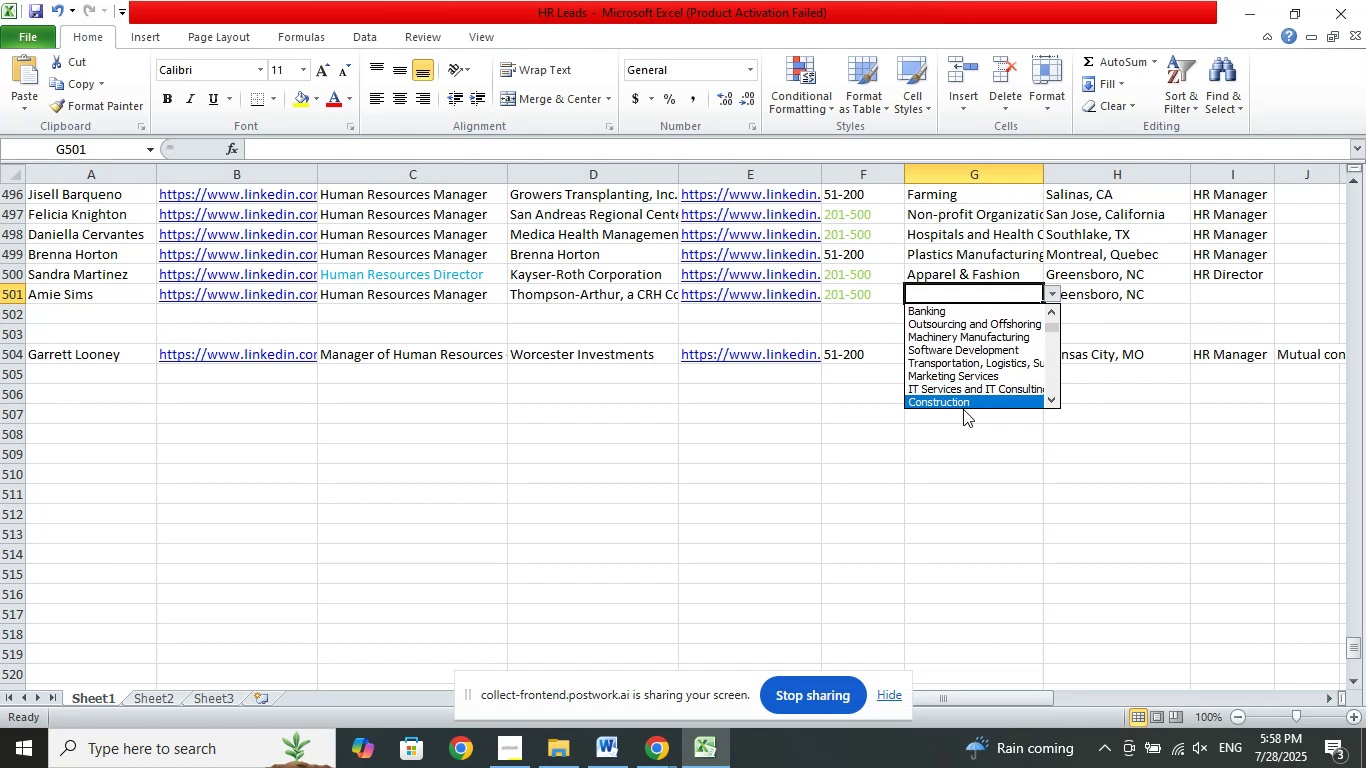 
key(ArrowDown)
 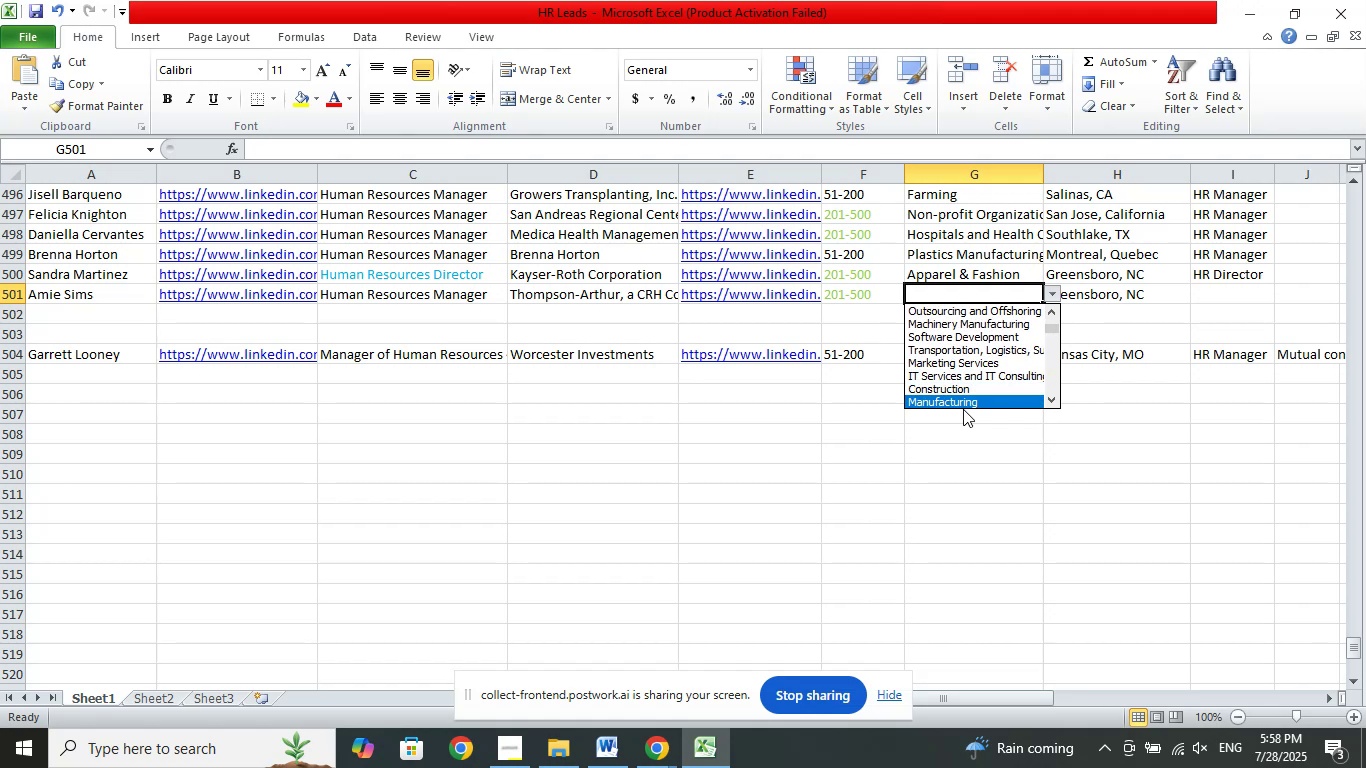 
key(ArrowUp)
 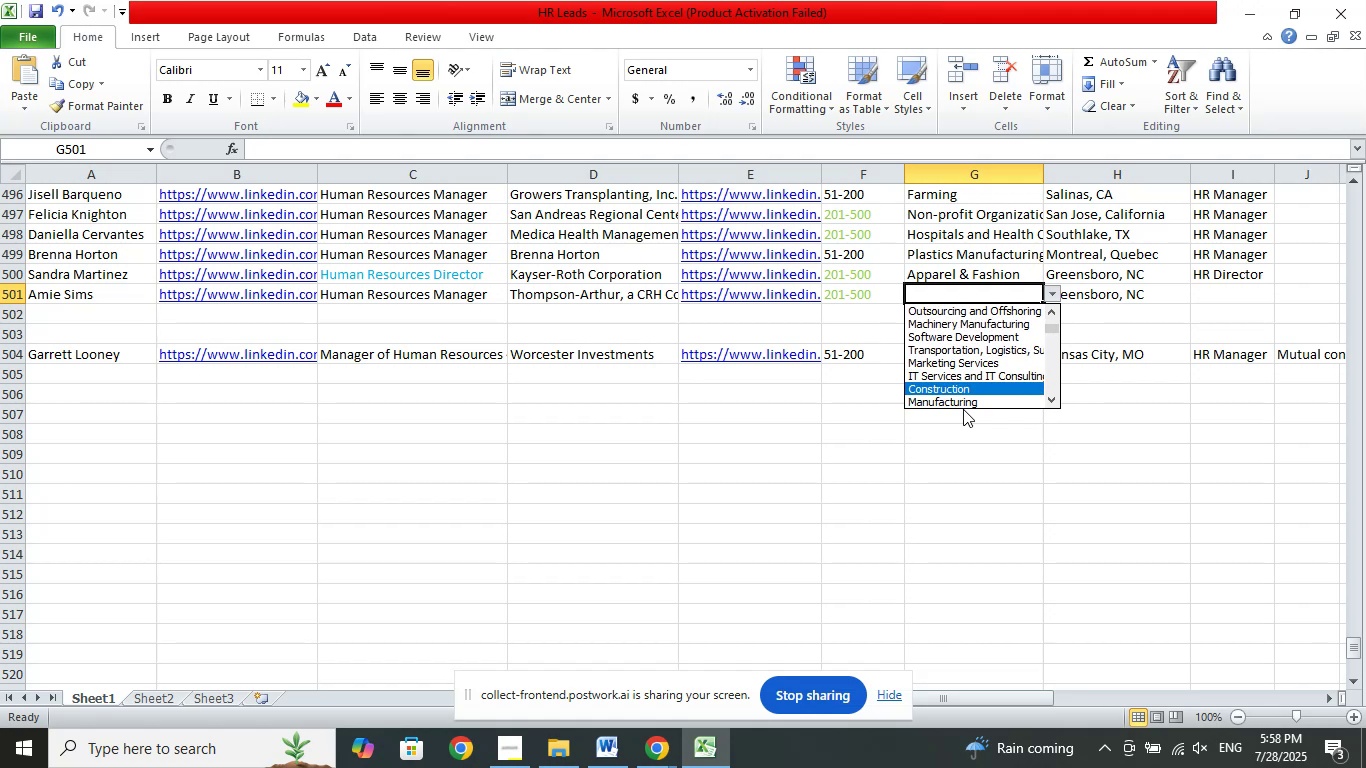 
key(Enter)
 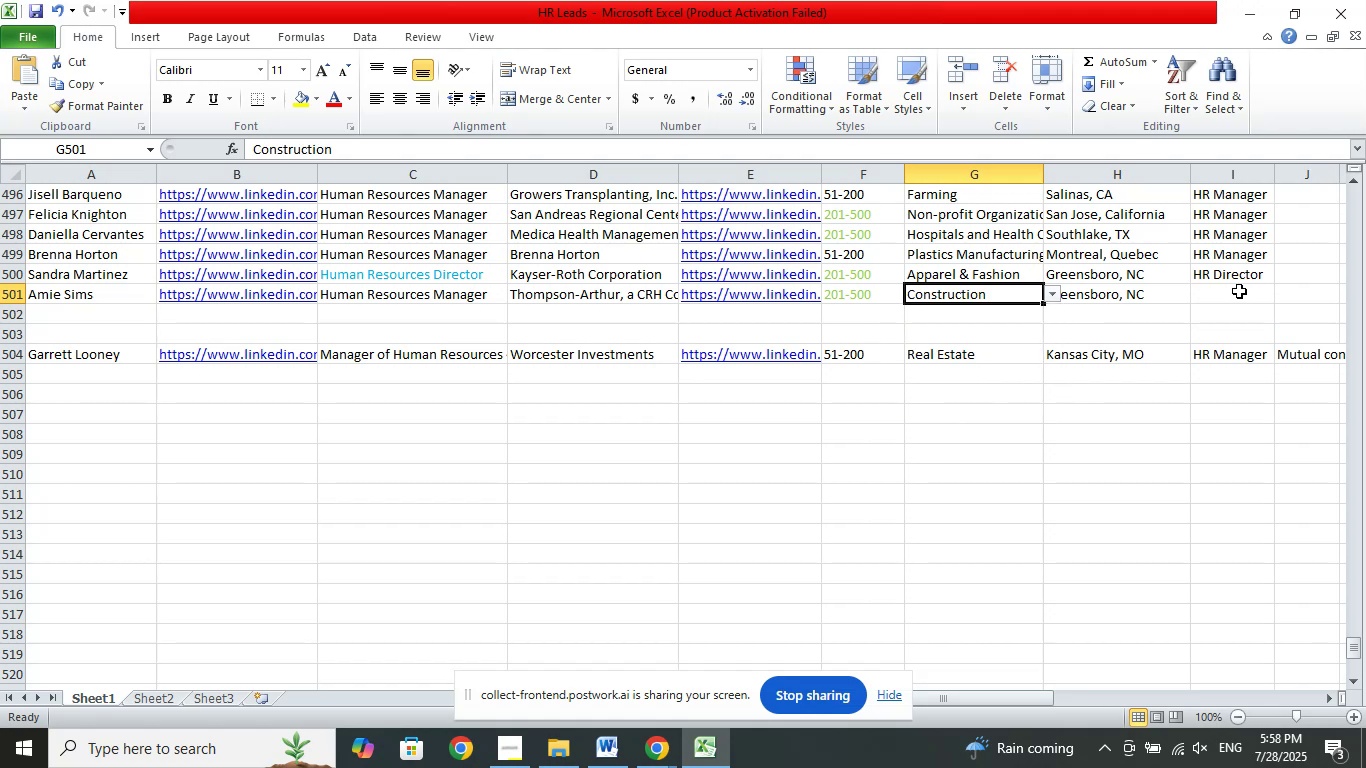 
left_click([1228, 286])
 